 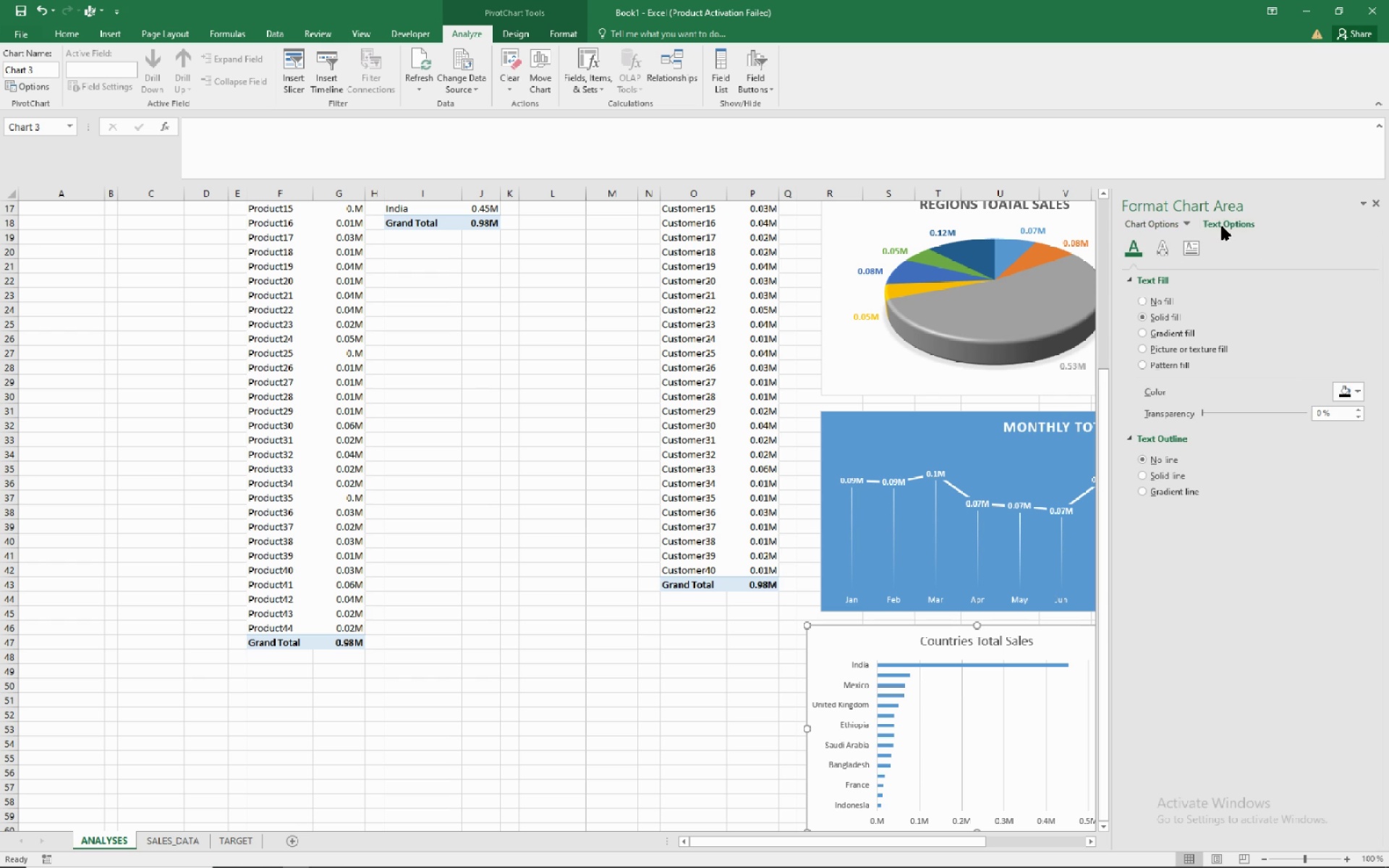 
left_click([1161, 228])
 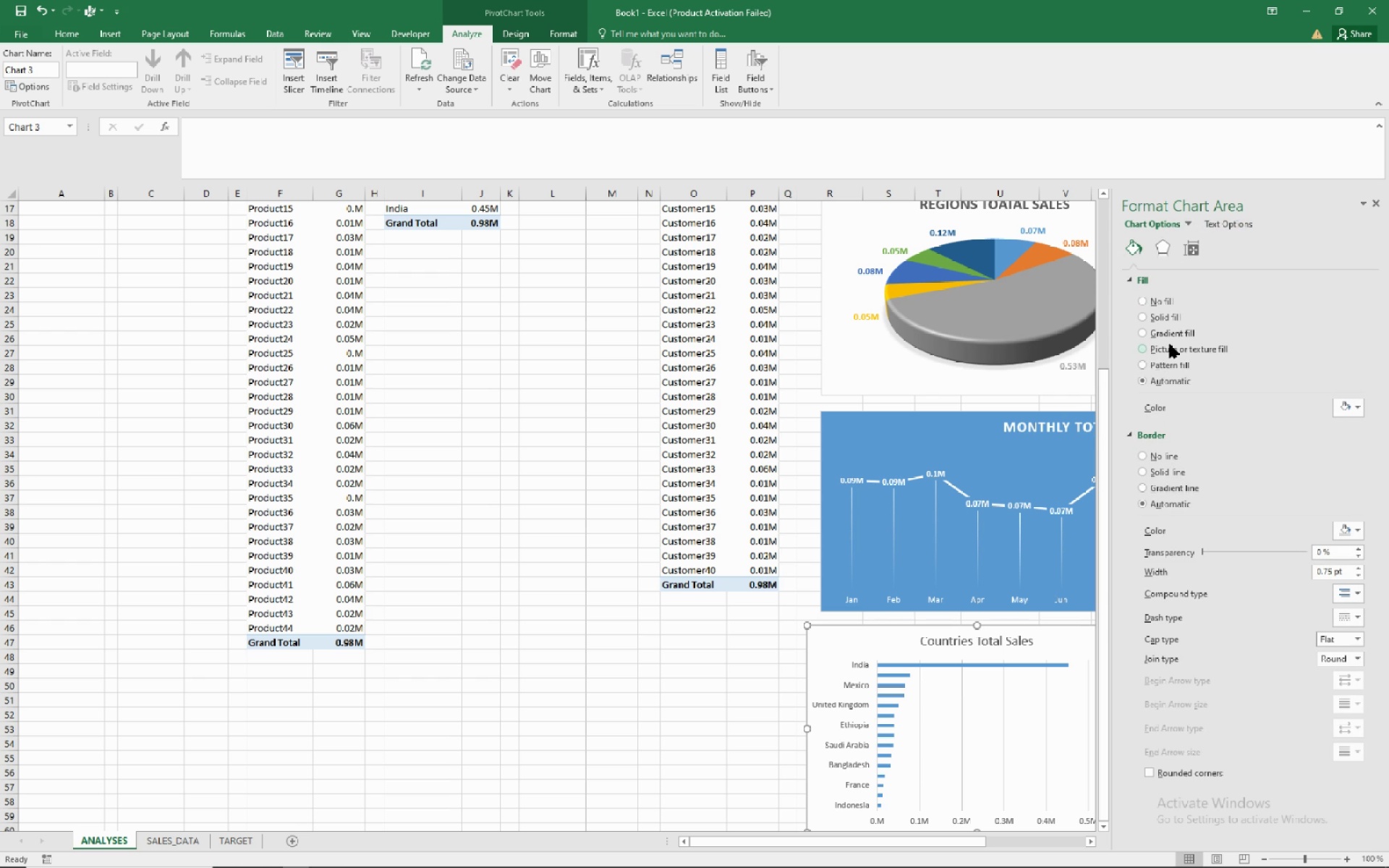 
left_click([1175, 331])
 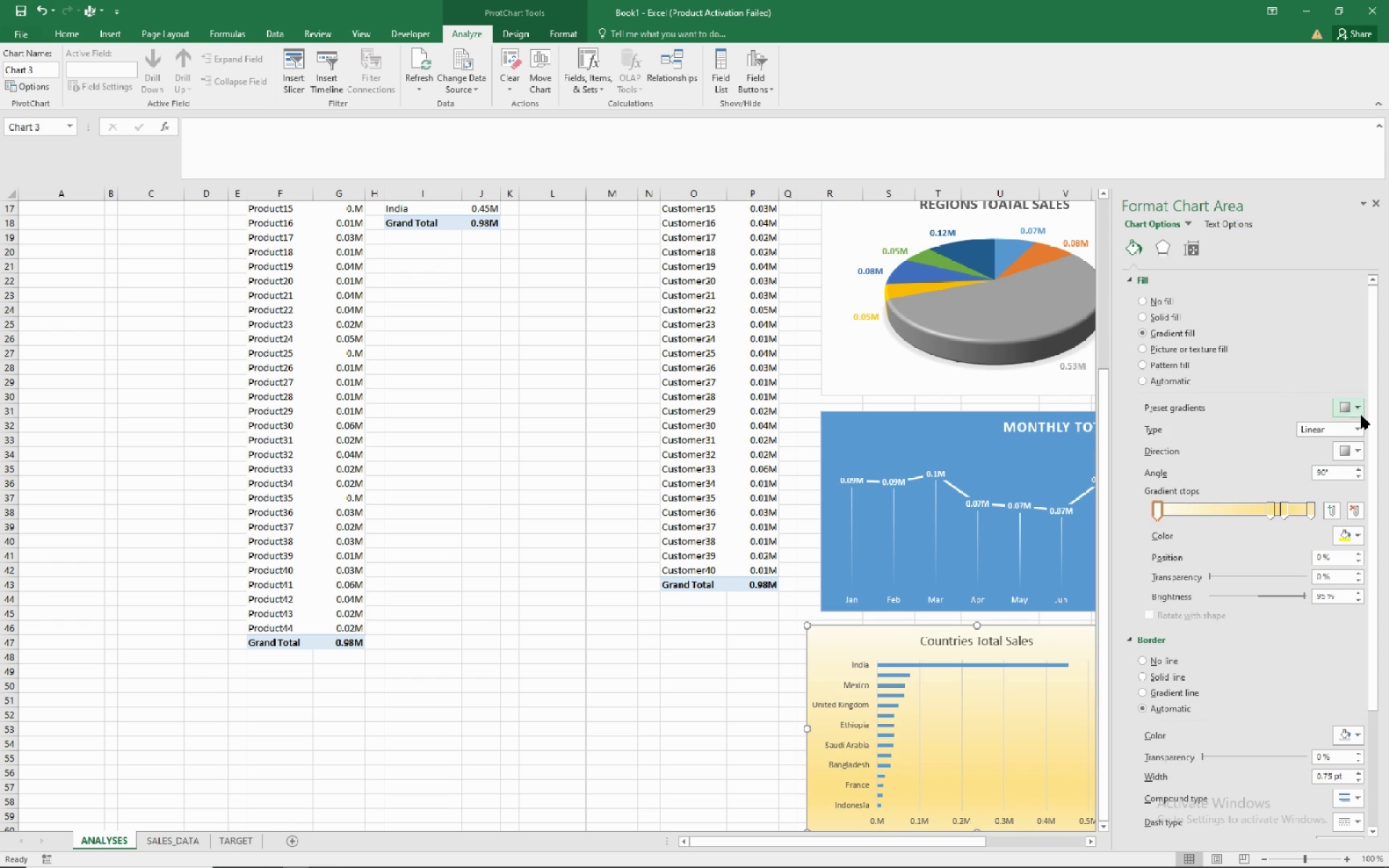 
left_click([1362, 406])
 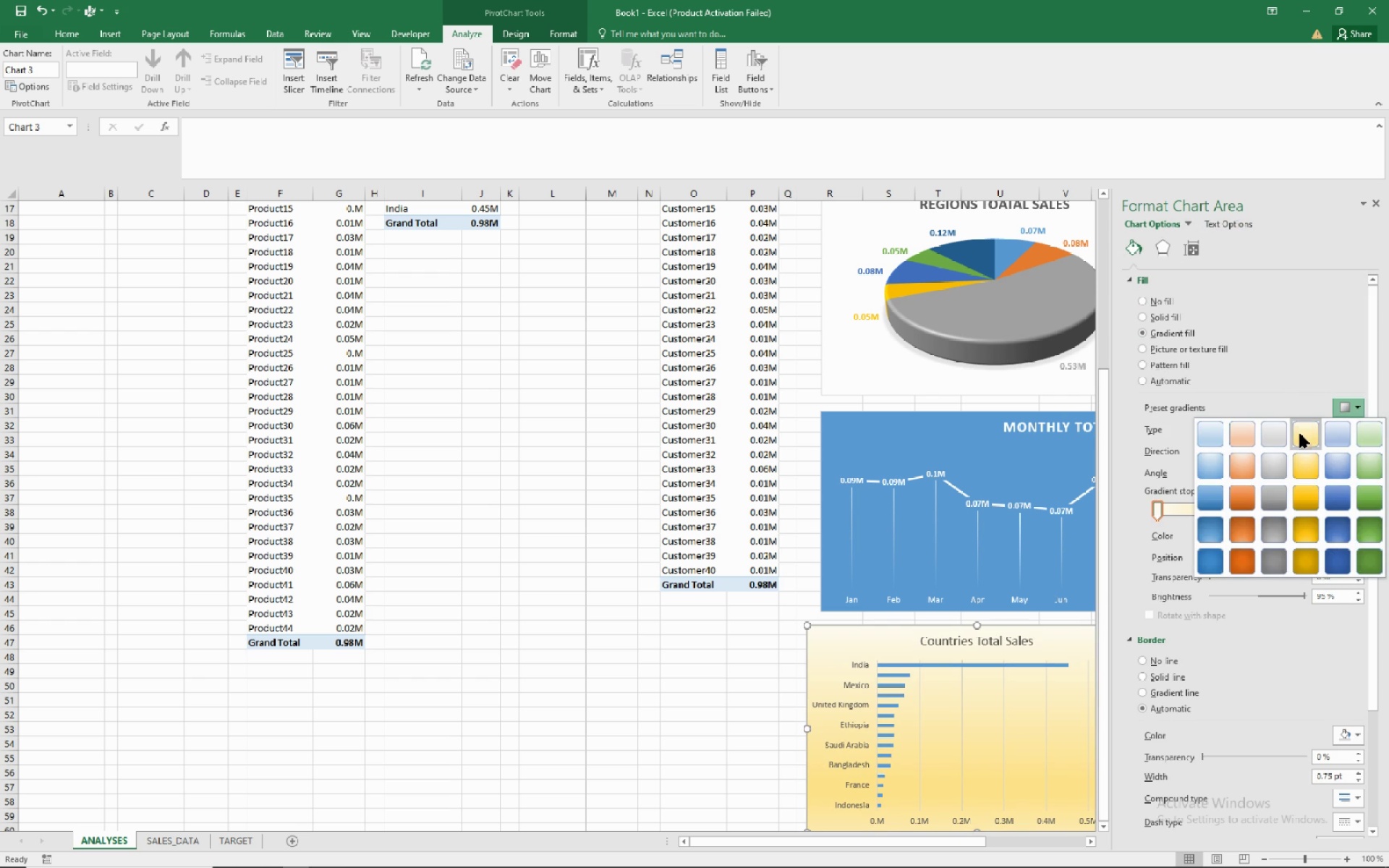 
left_click([1300, 434])
 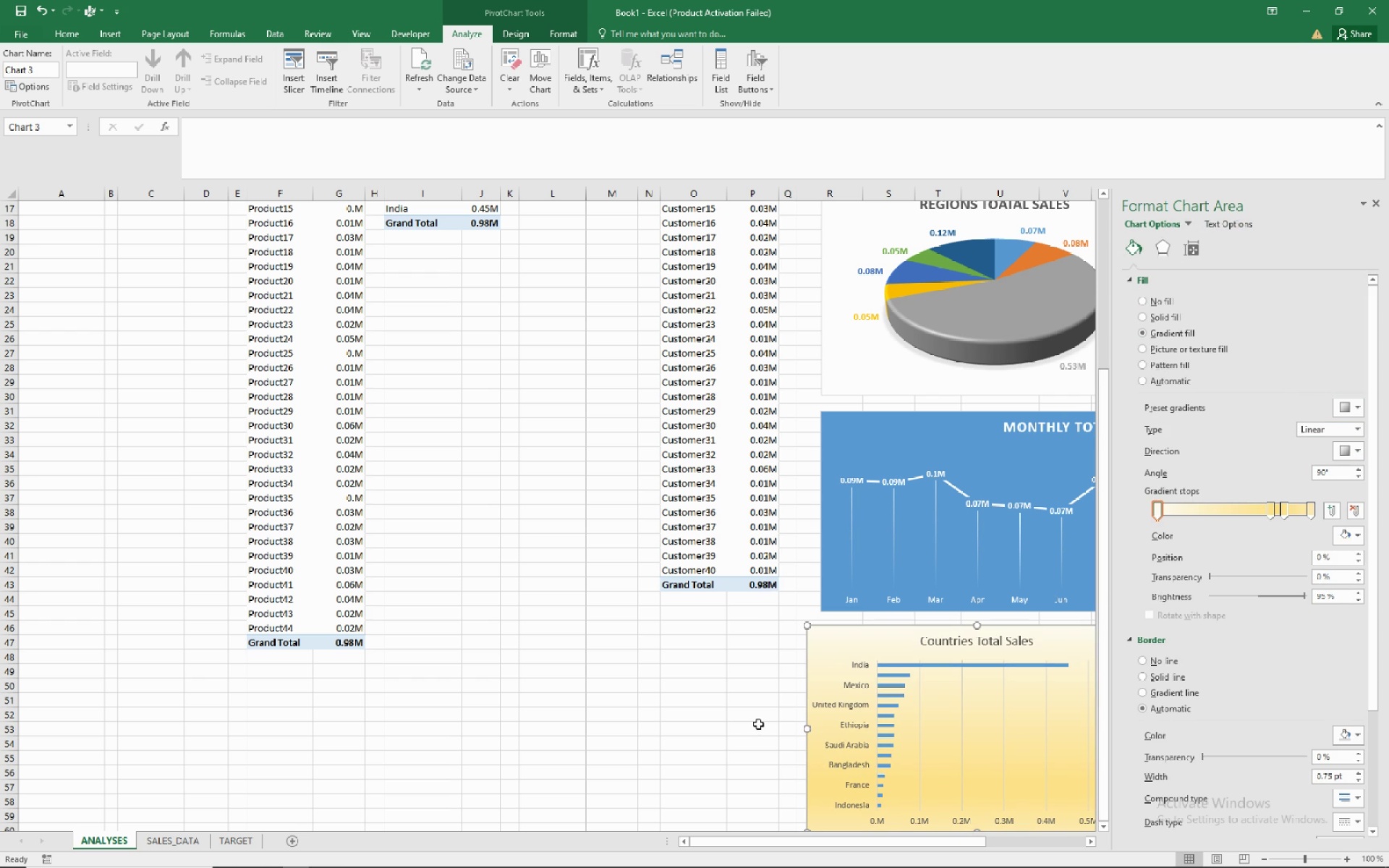 
left_click([758, 724])
 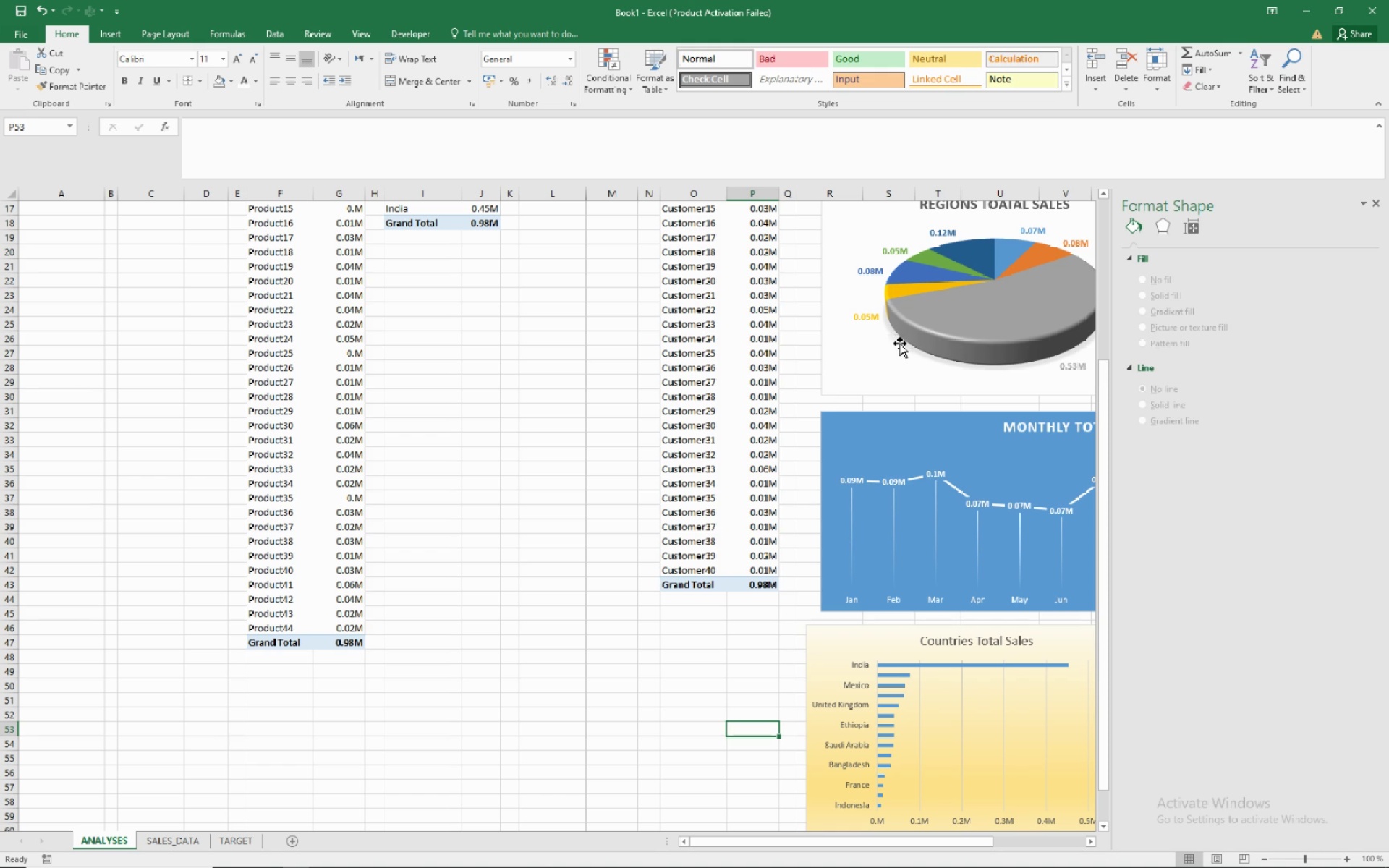 
left_click([891, 344])
 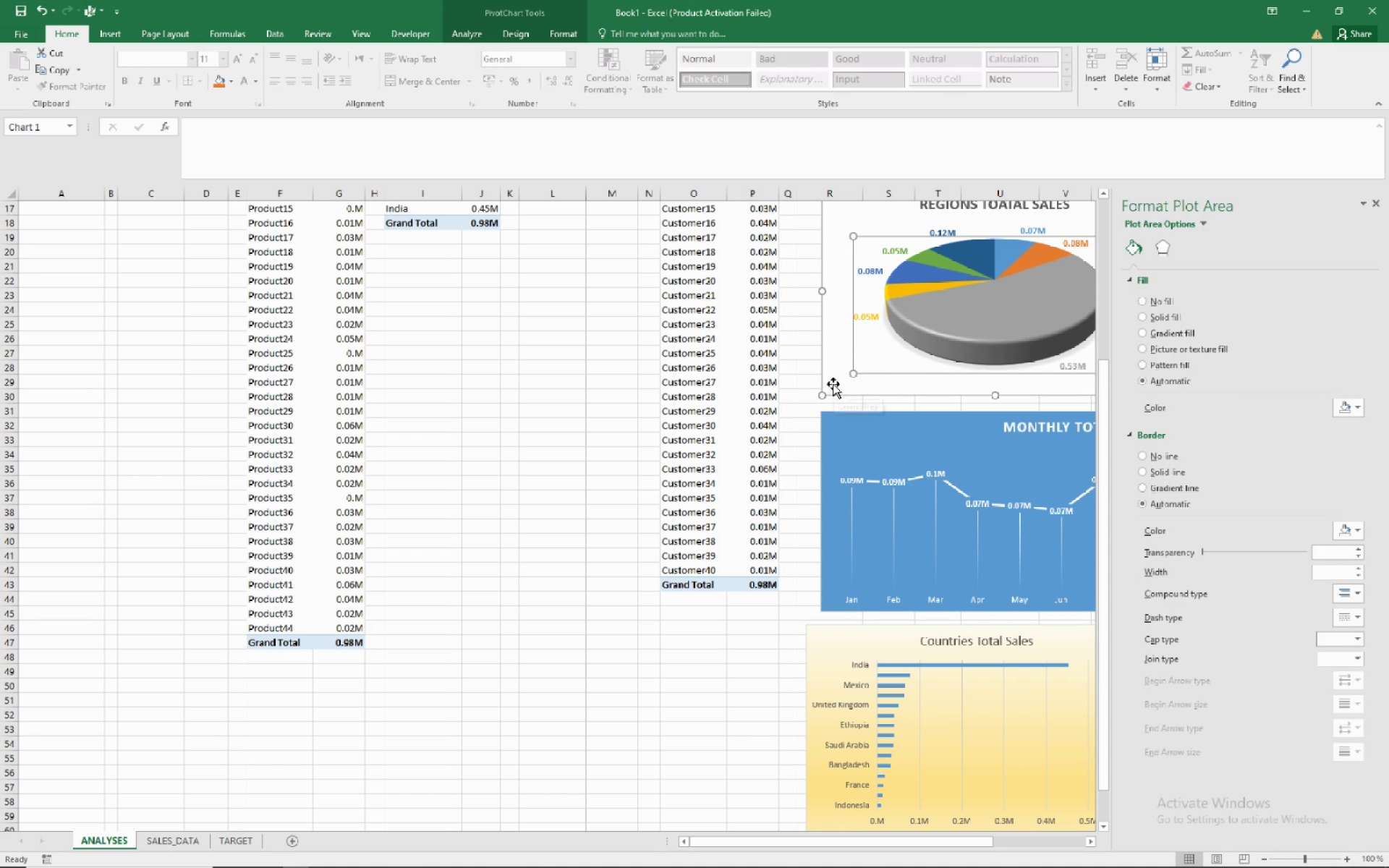 
left_click([836, 381])
 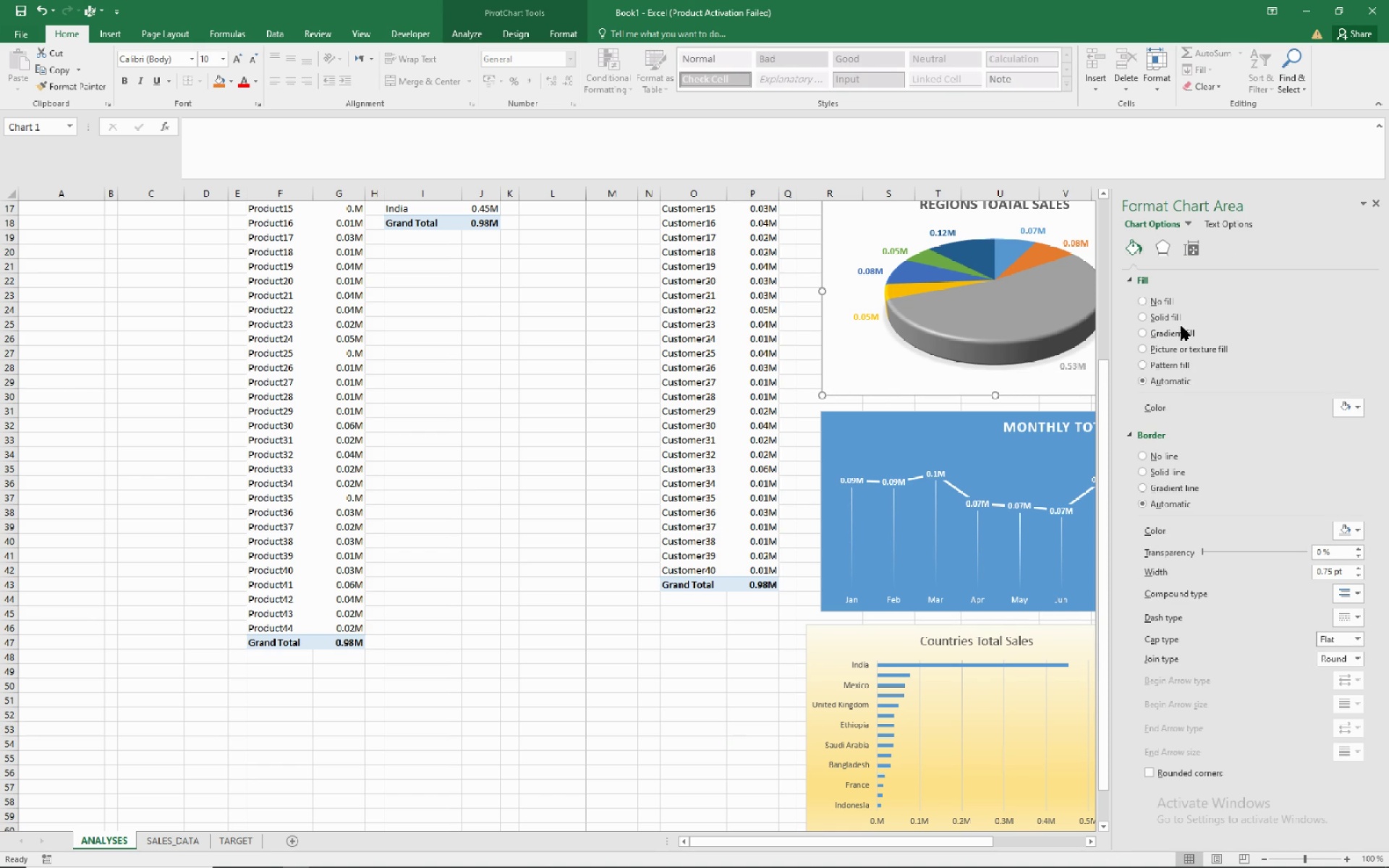 
left_click([1174, 333])
 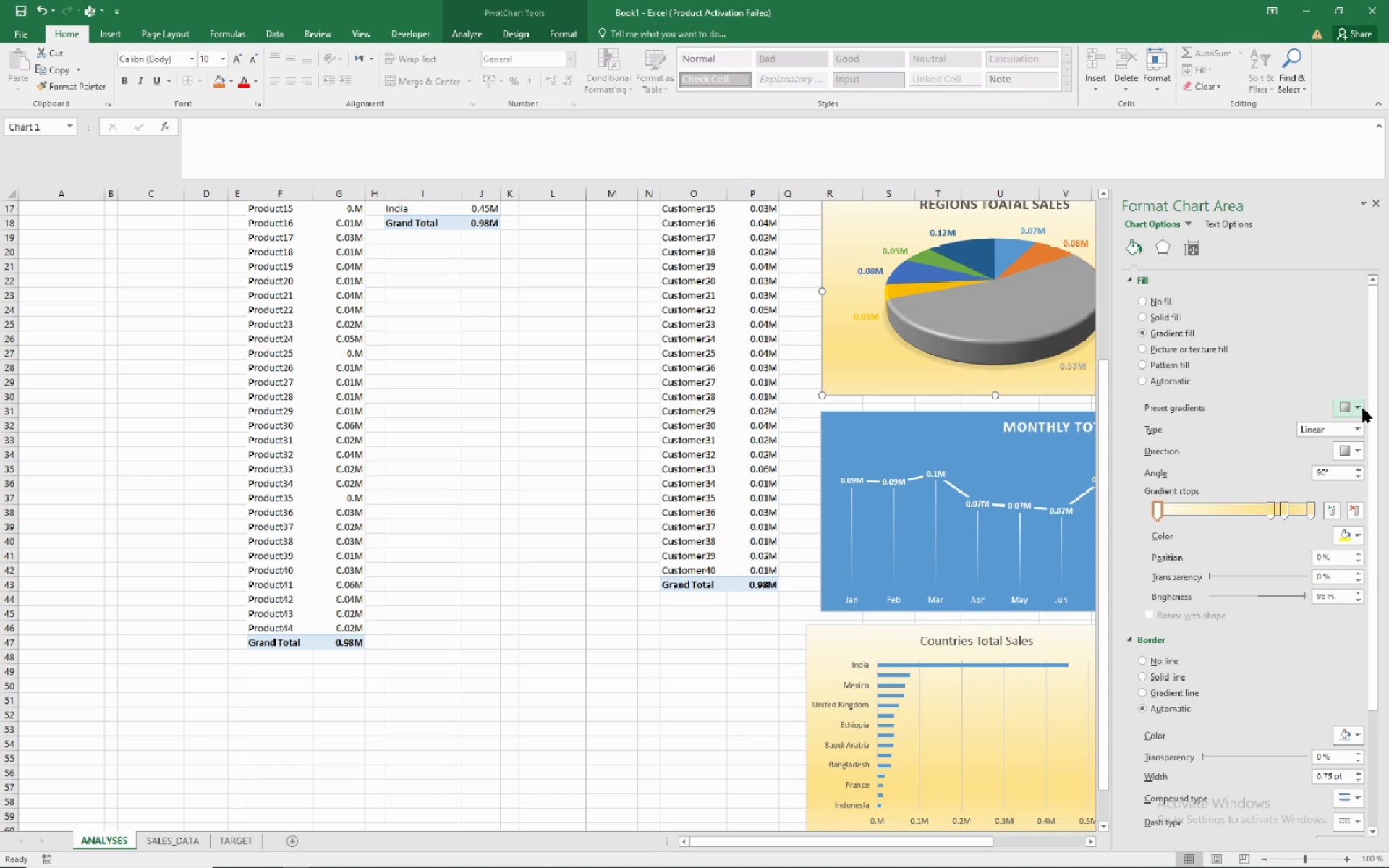 
left_click([1363, 409])
 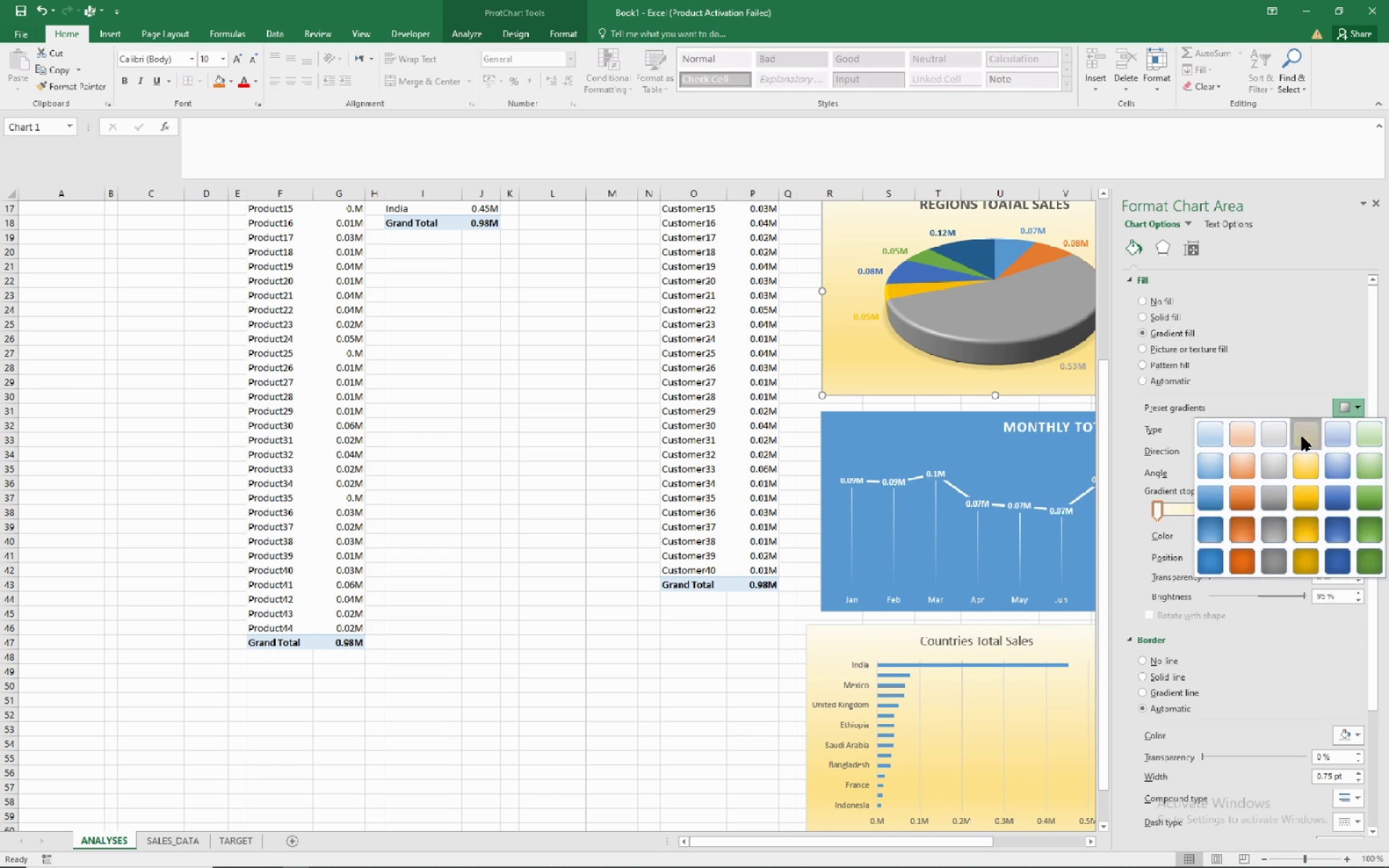 
left_click([1302, 437])
 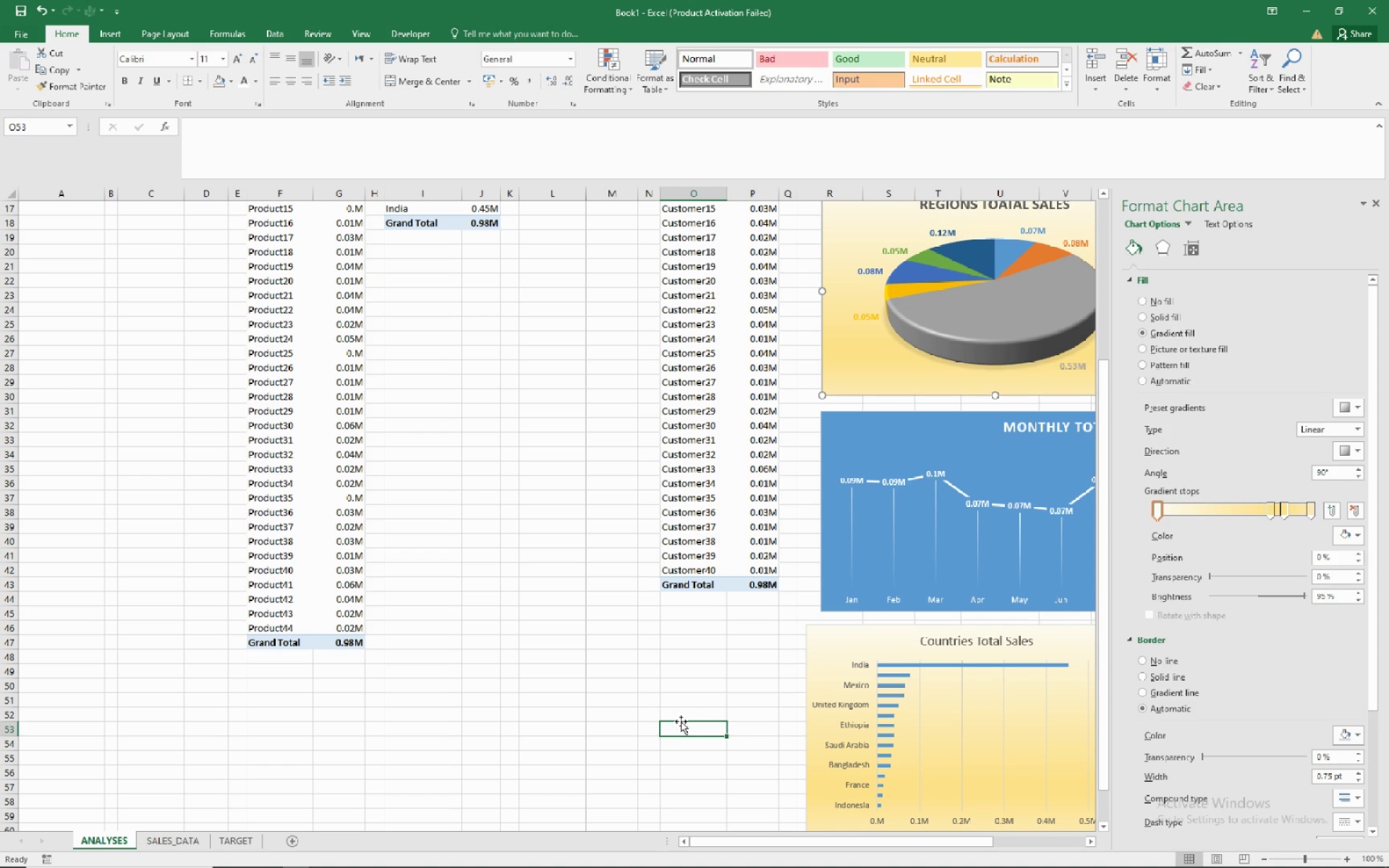 
scroll: coordinate [685, 661], scroll_direction: down, amount: 3.0
 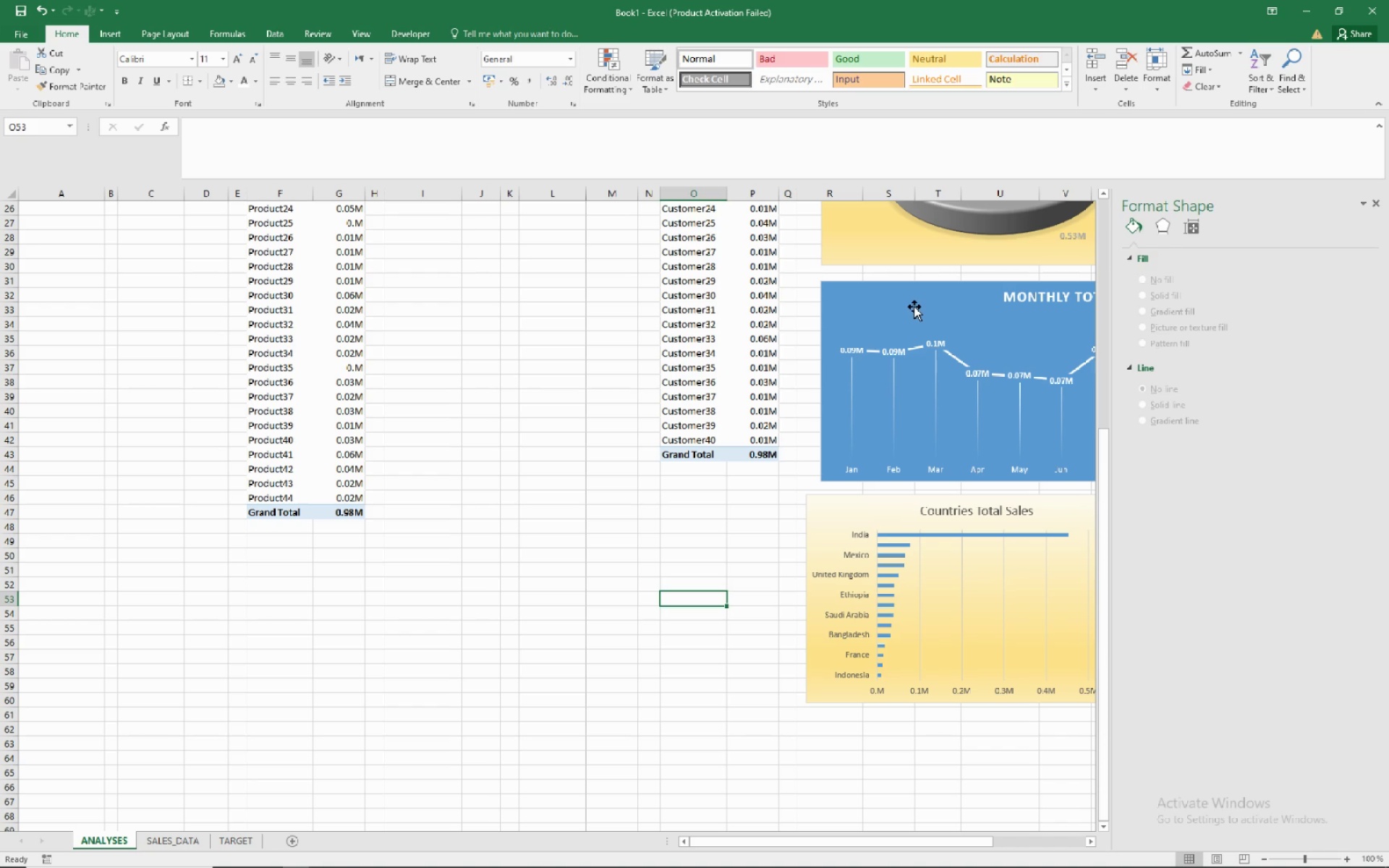 
left_click([914, 306])
 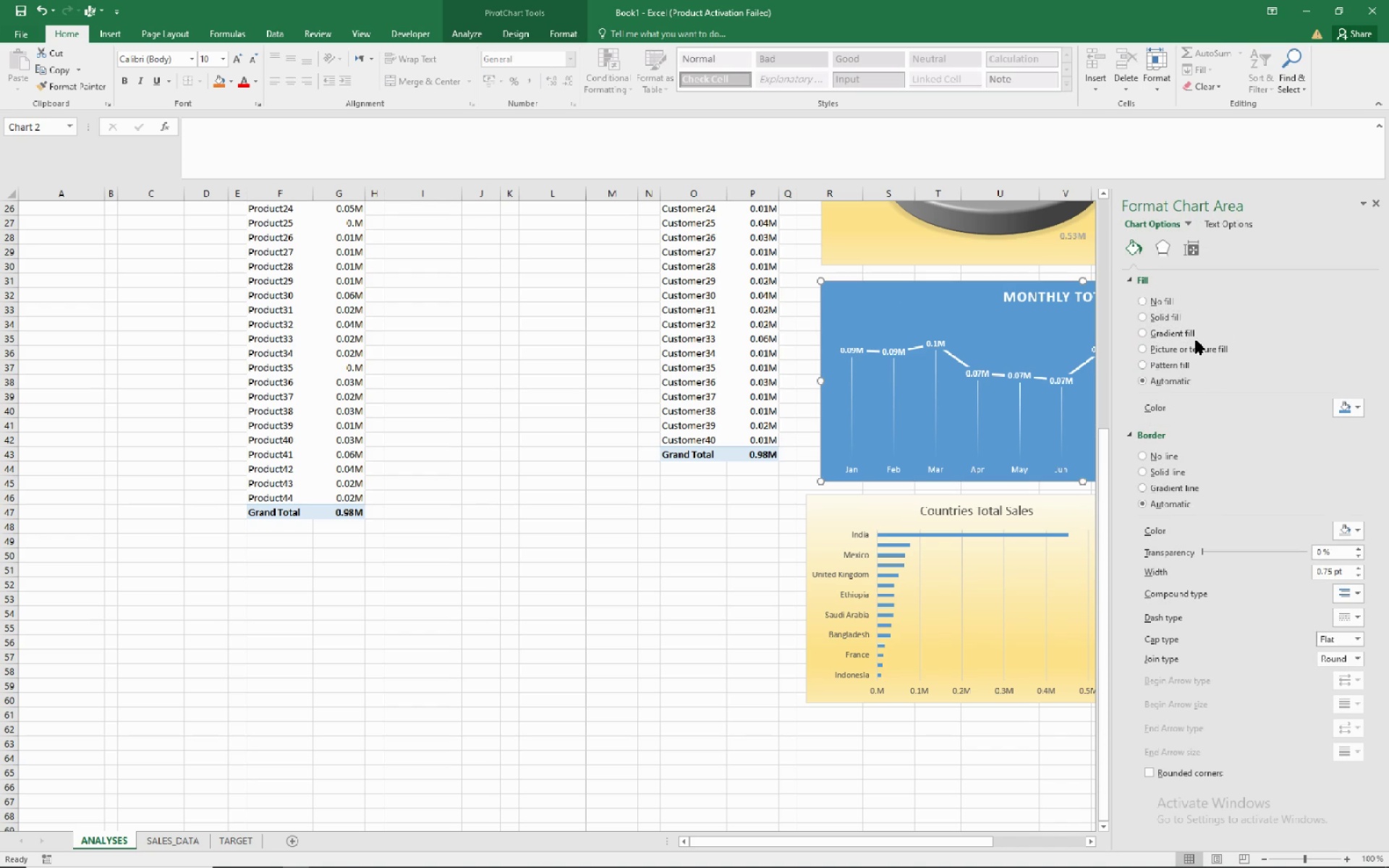 
left_click([1193, 331])
 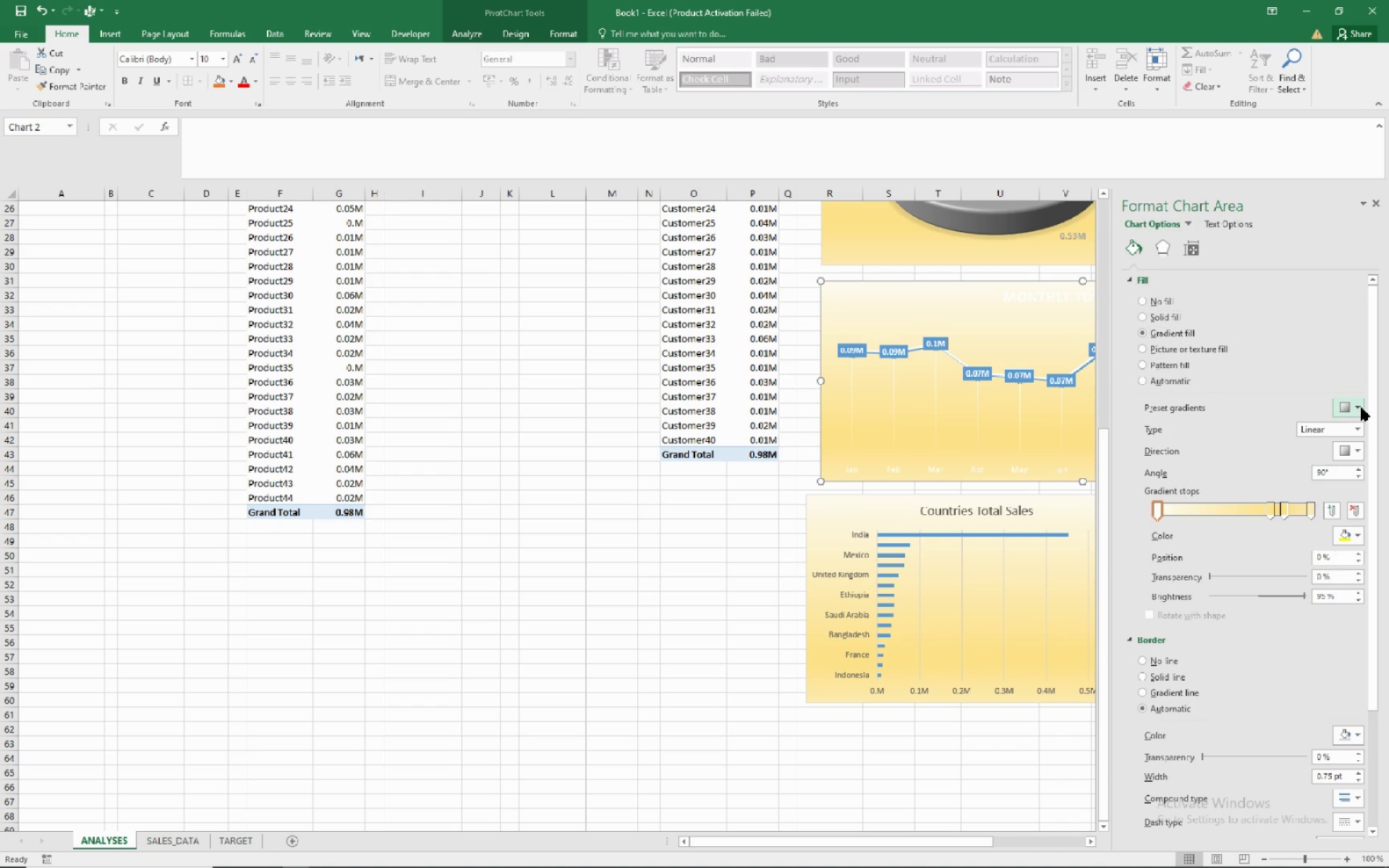 
left_click([1361, 407])
 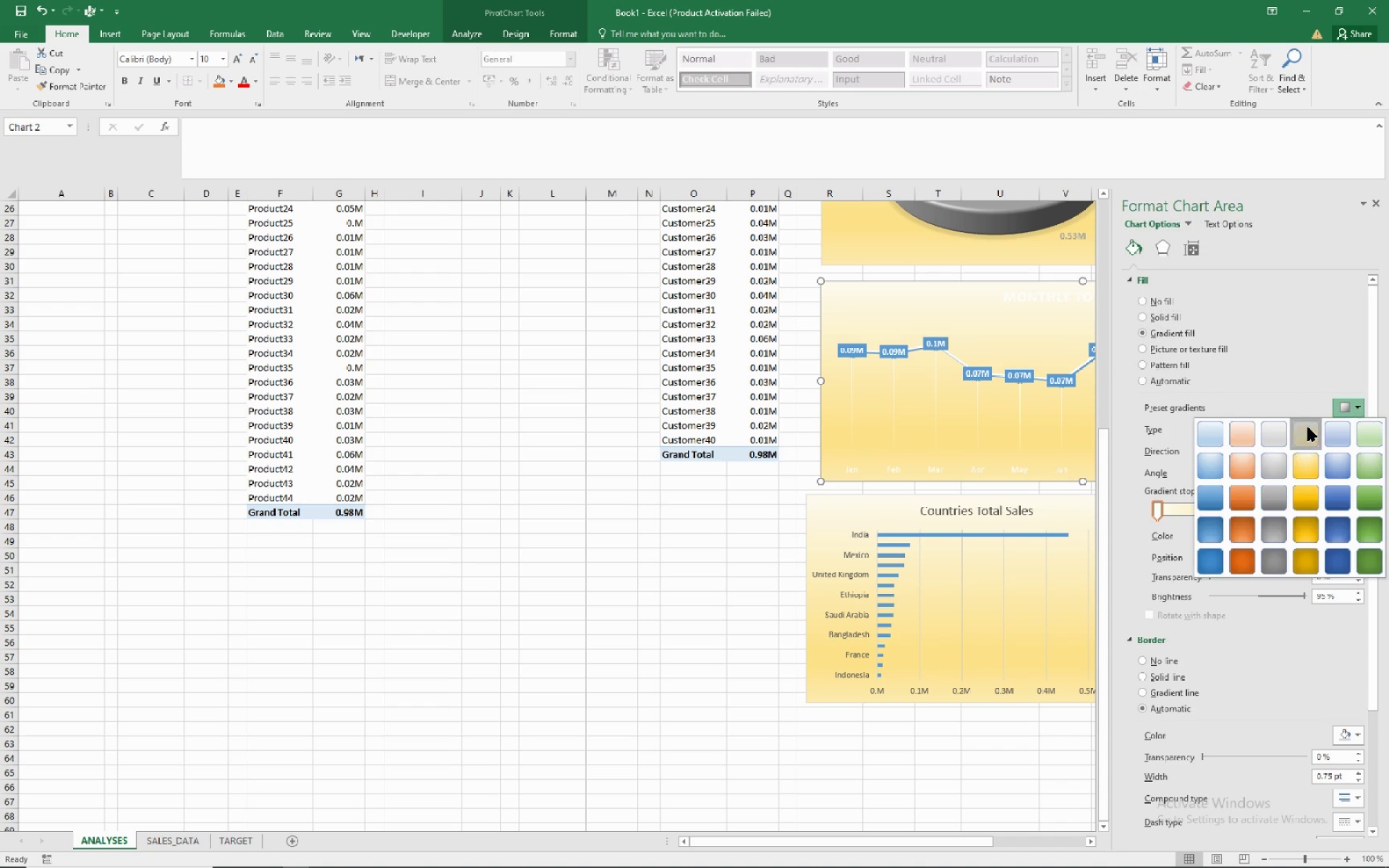 
left_click([1308, 427])
 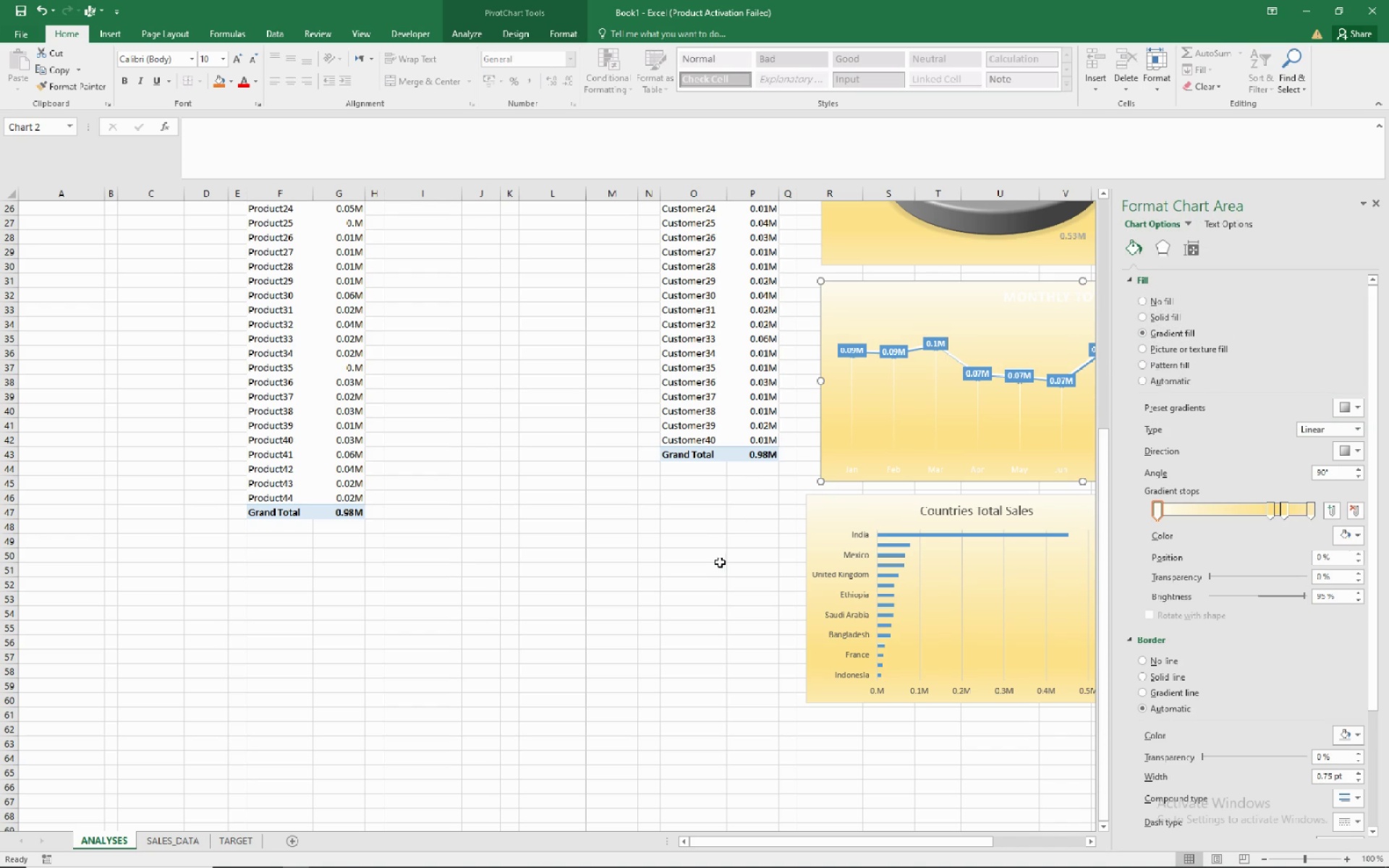 
left_click([720, 562])
 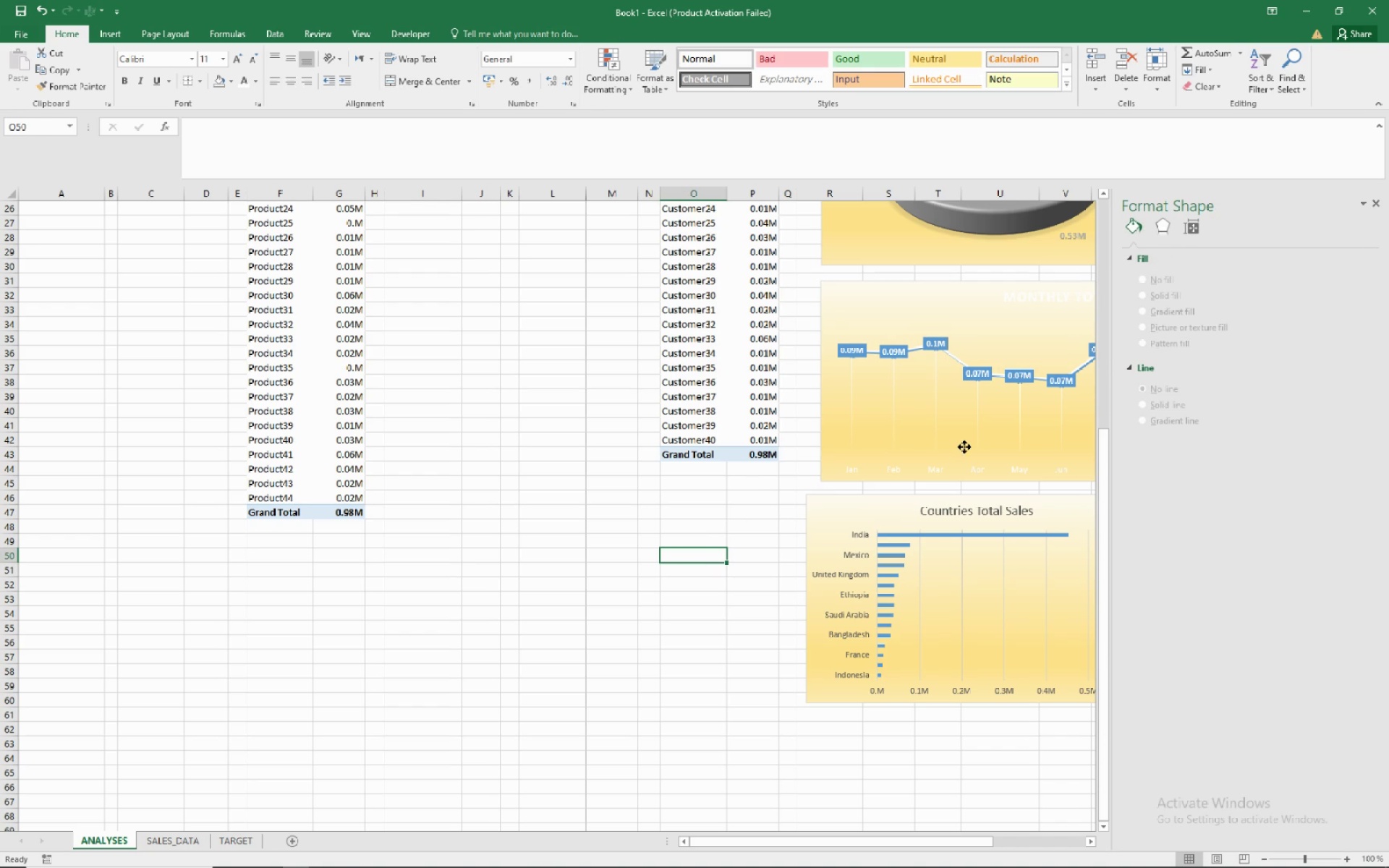 
left_click([964, 447])
 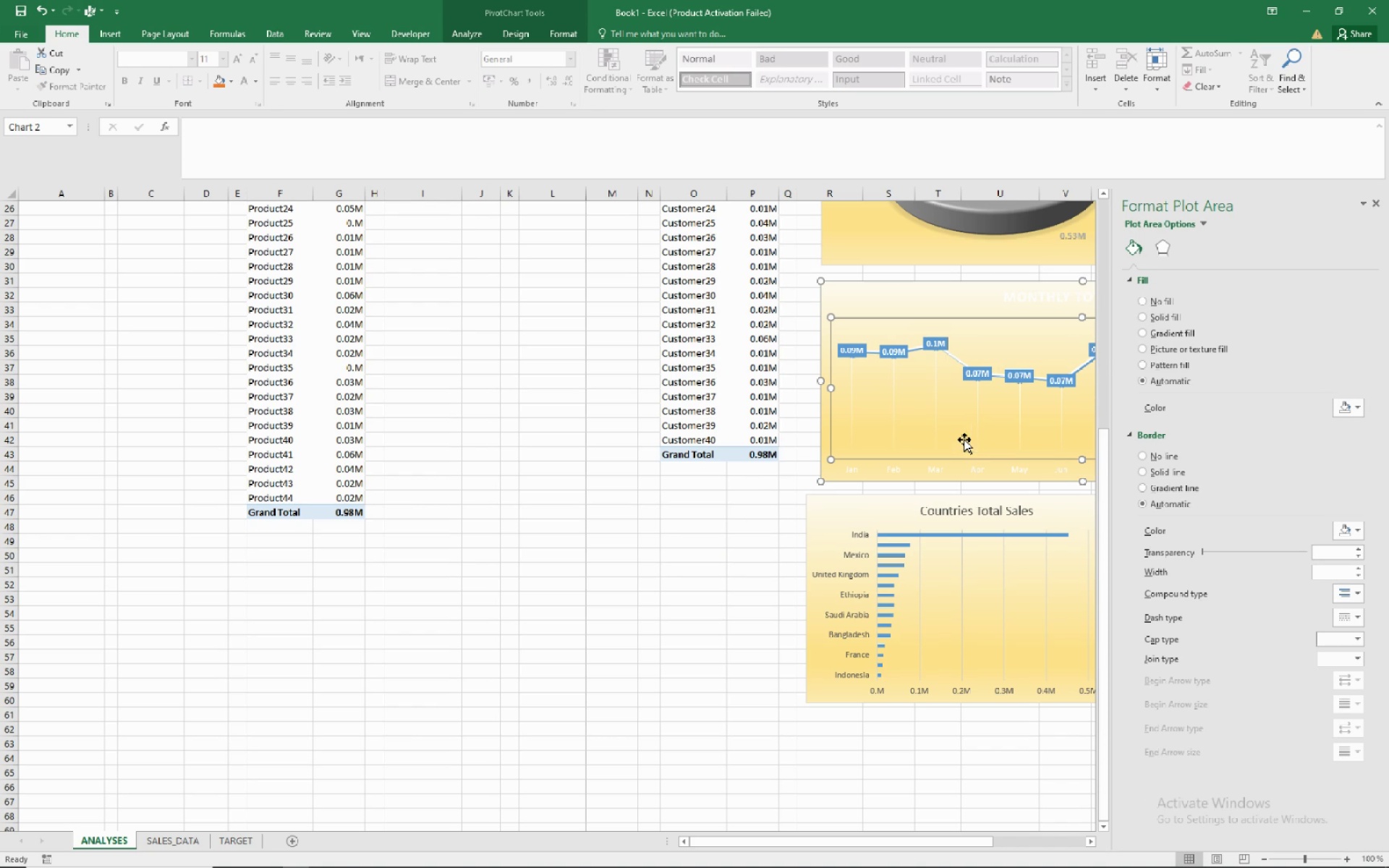 
left_click([967, 428])
 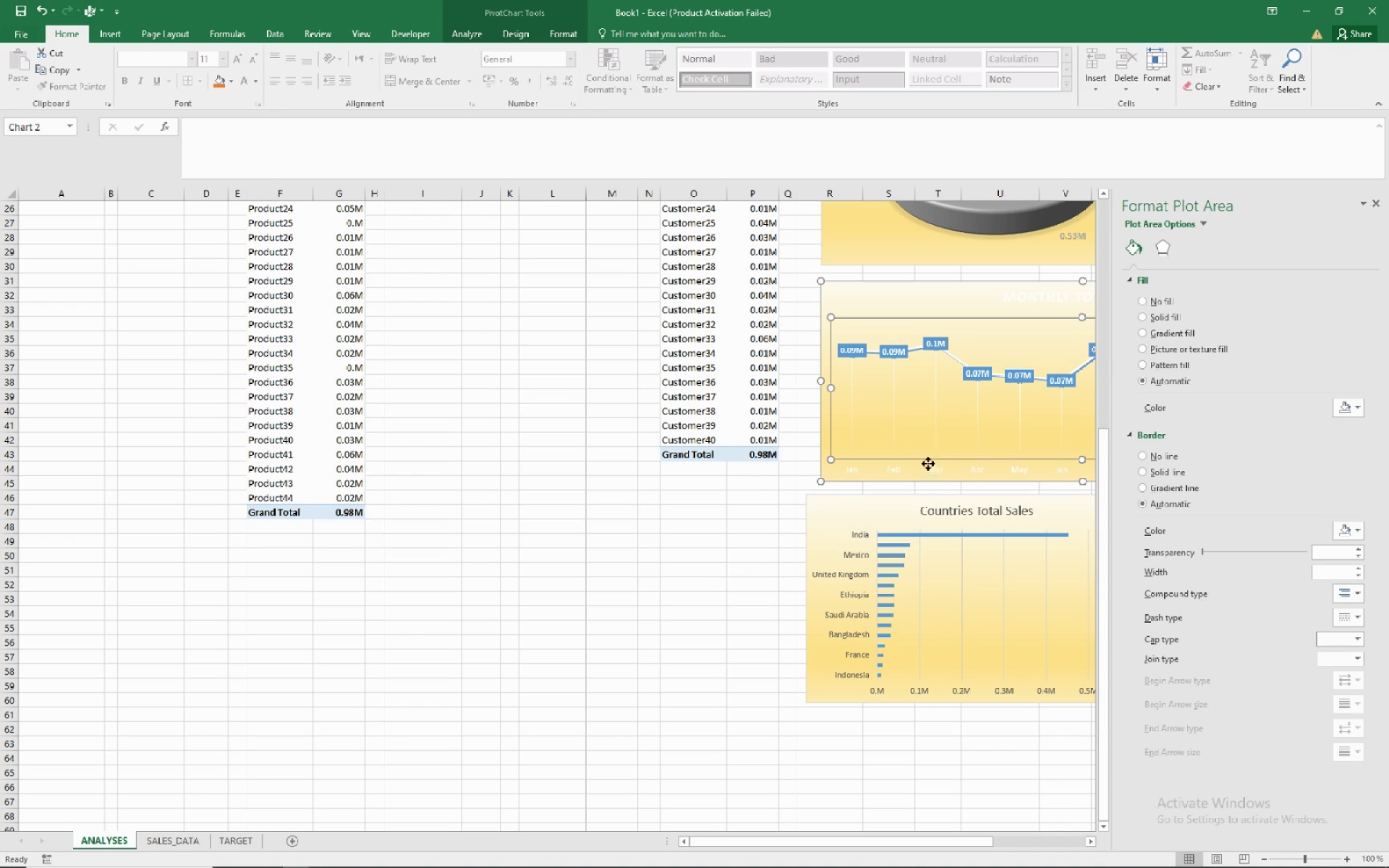 
left_click([928, 464])
 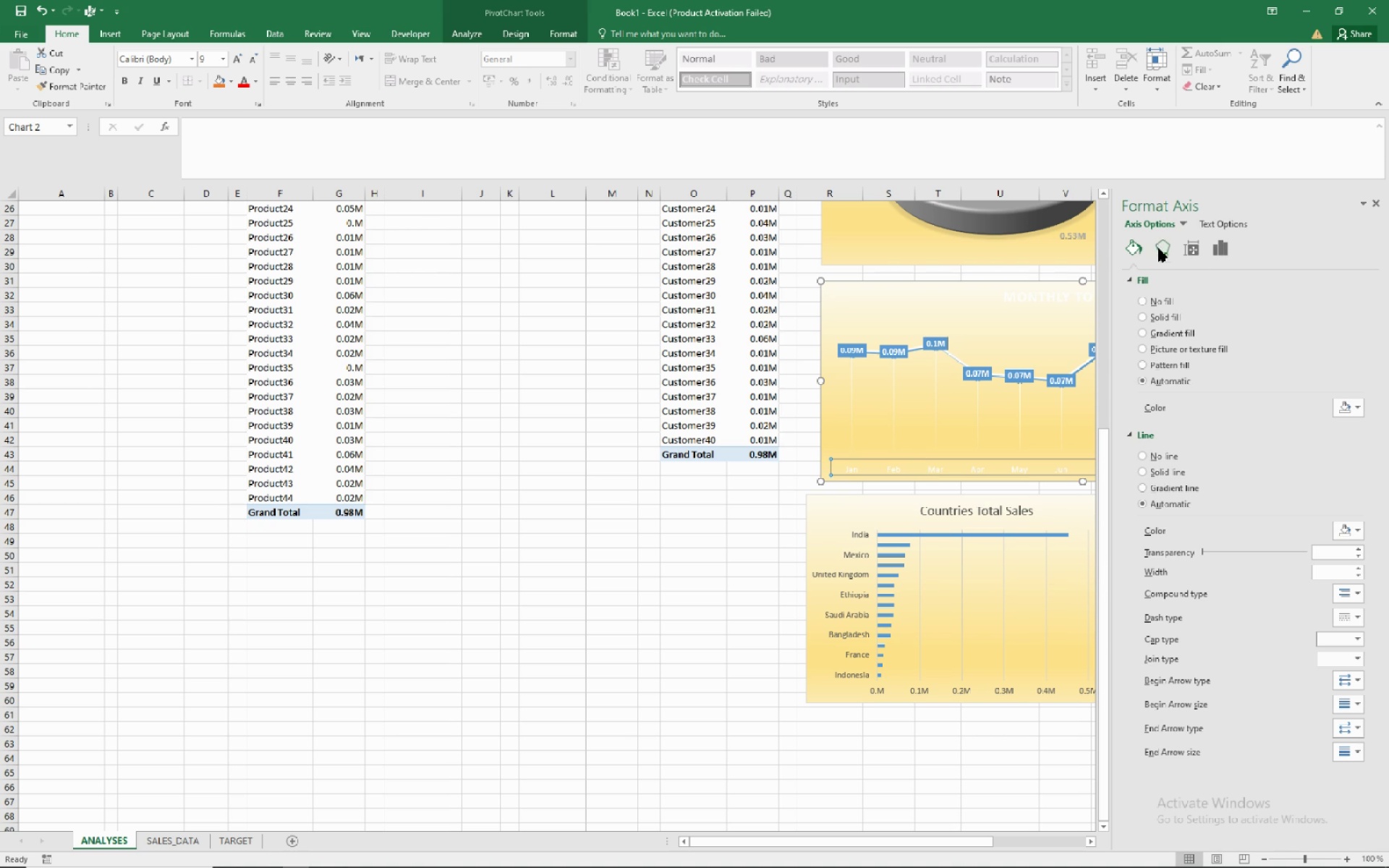 
left_click([1204, 218])
 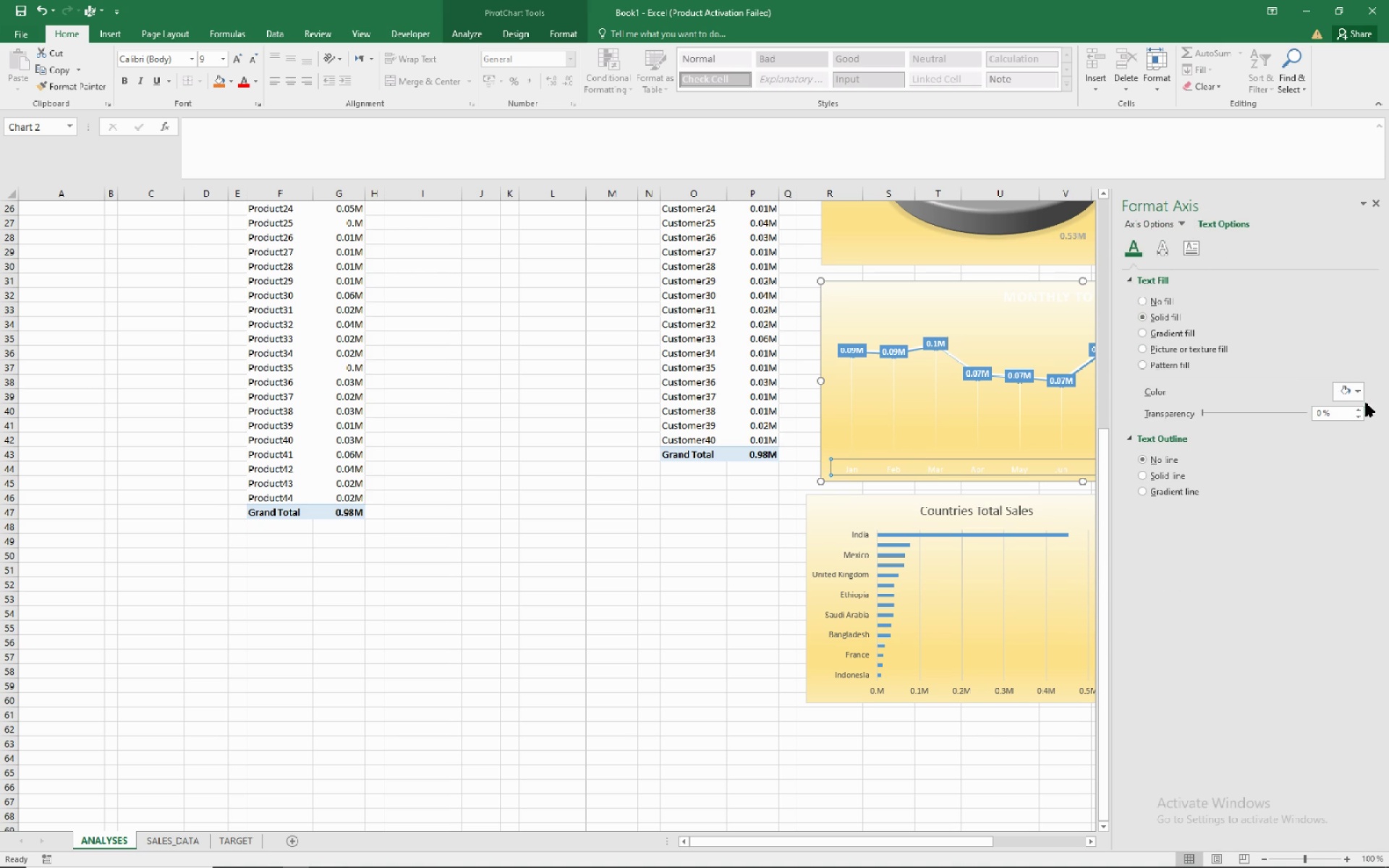 
left_click([1348, 381])
 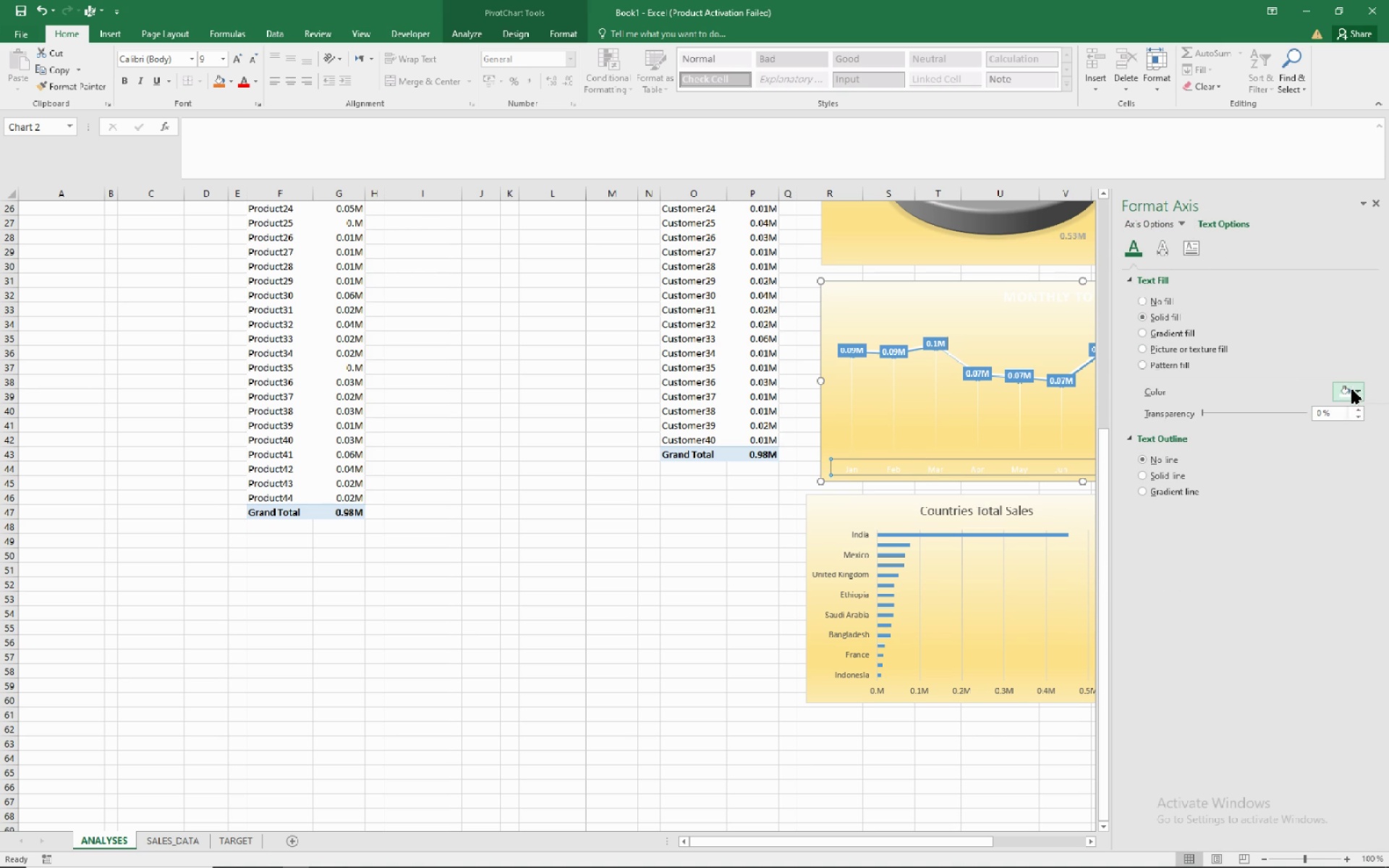 
left_click([1352, 390])
 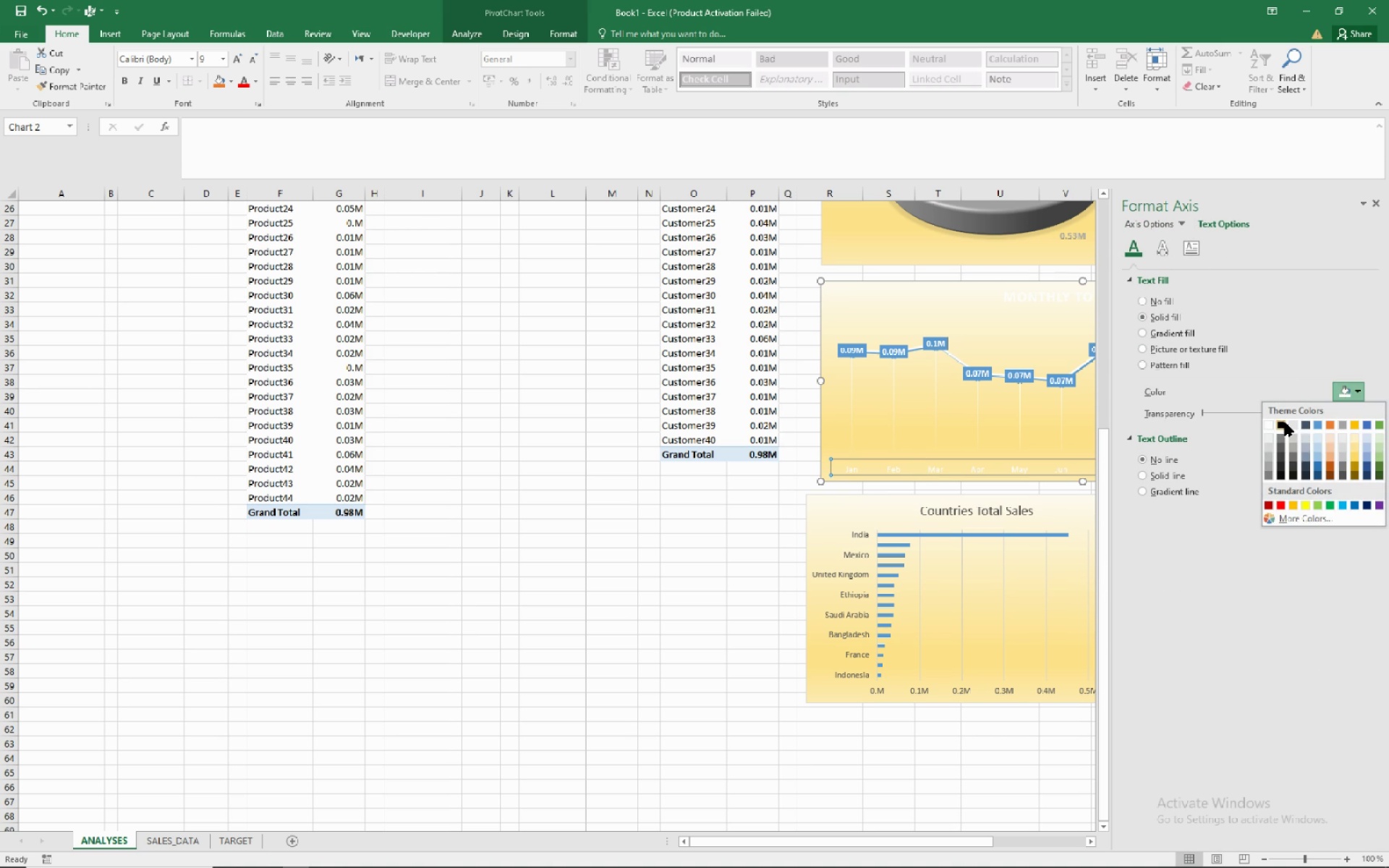 
left_click([1285, 422])
 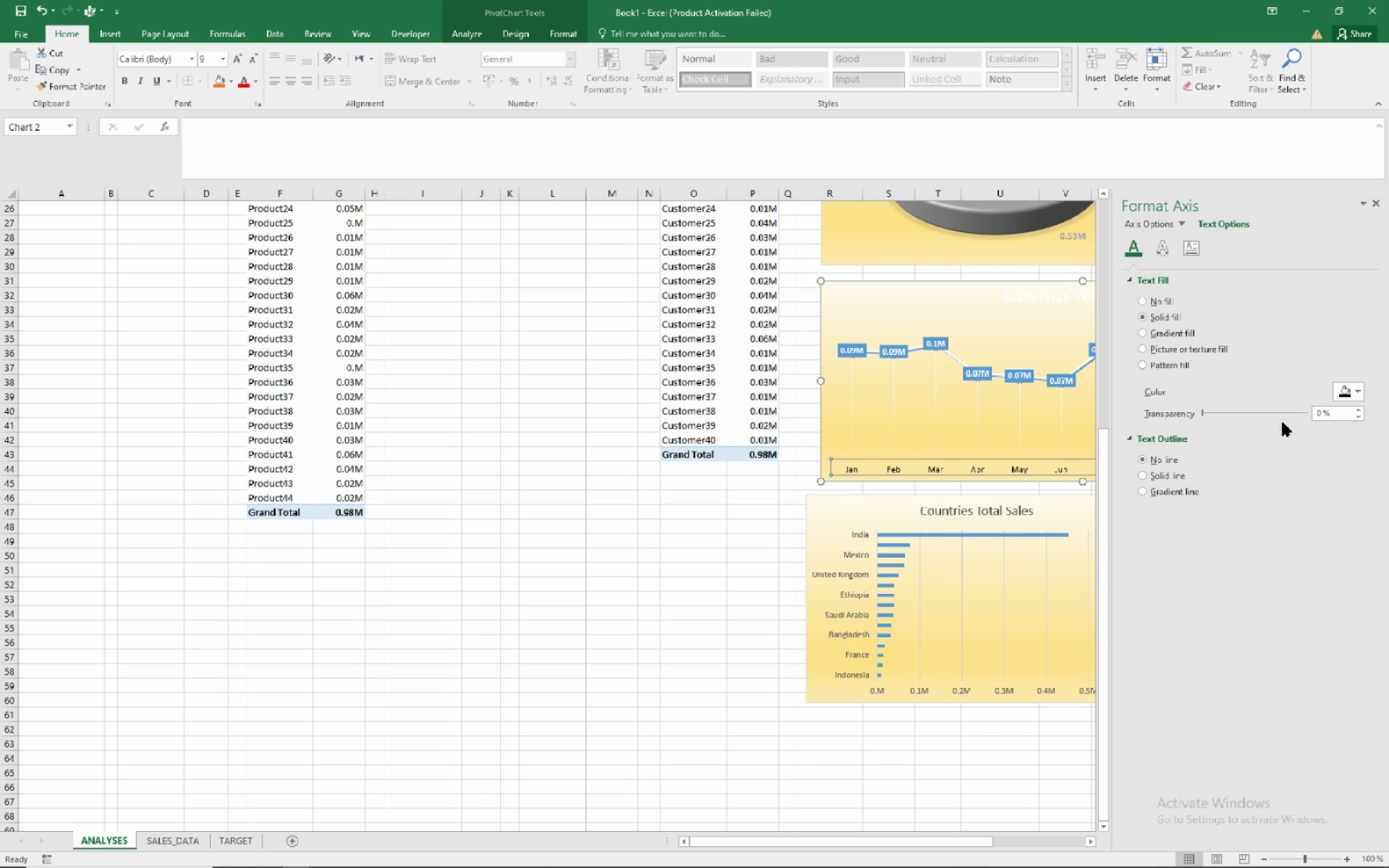 
left_click([999, 422])
 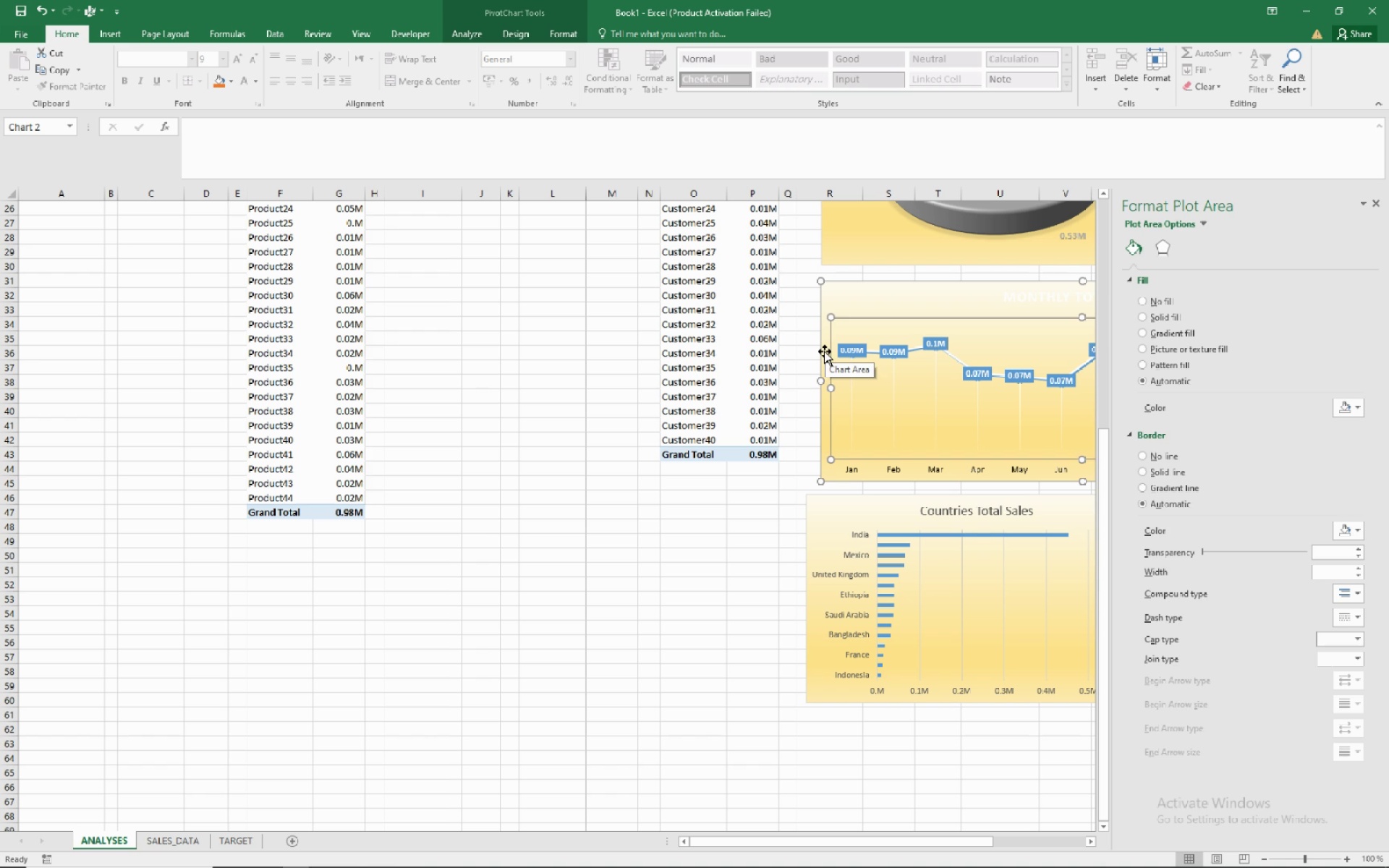 
left_click([825, 352])
 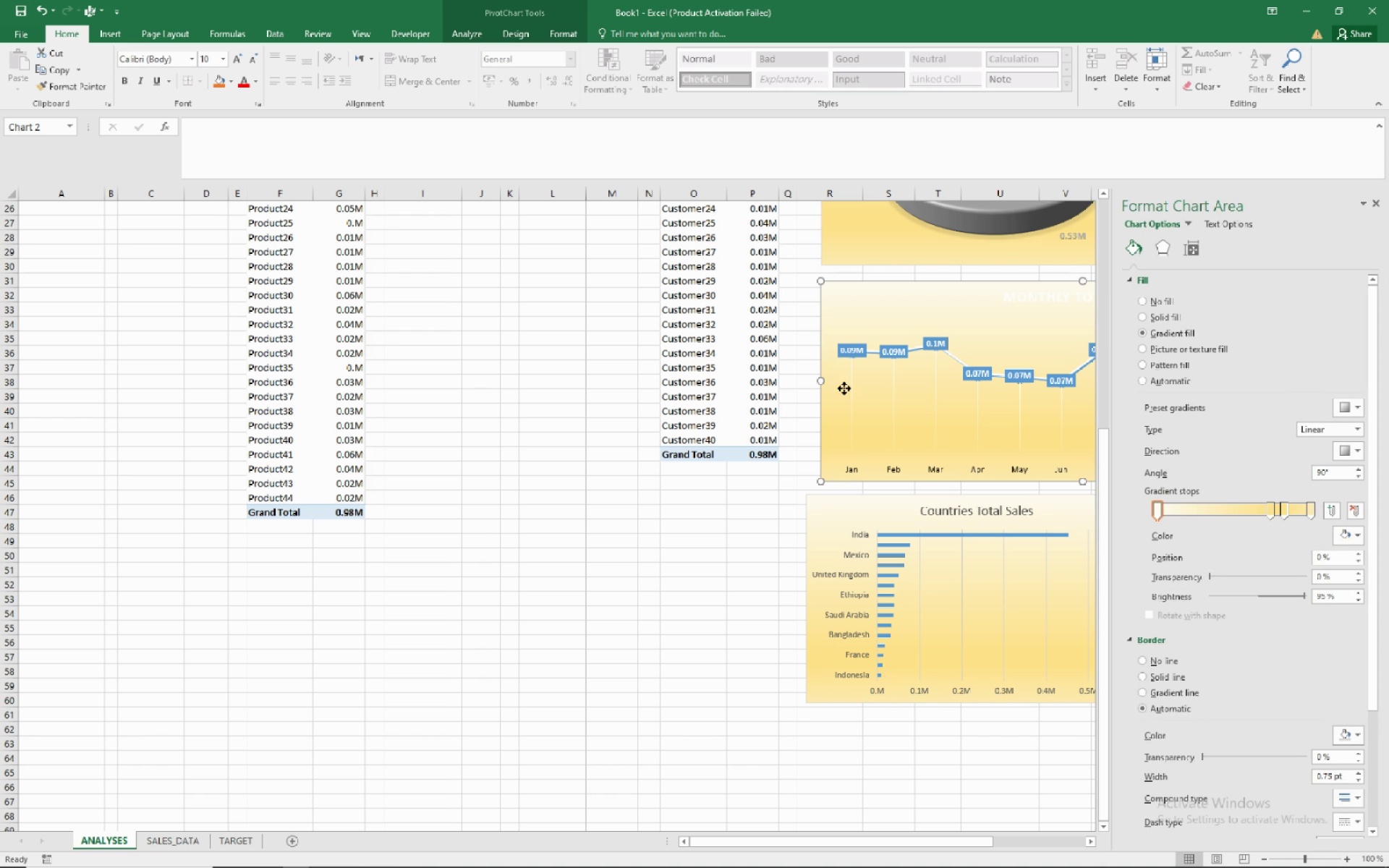 
left_click([844, 388])
 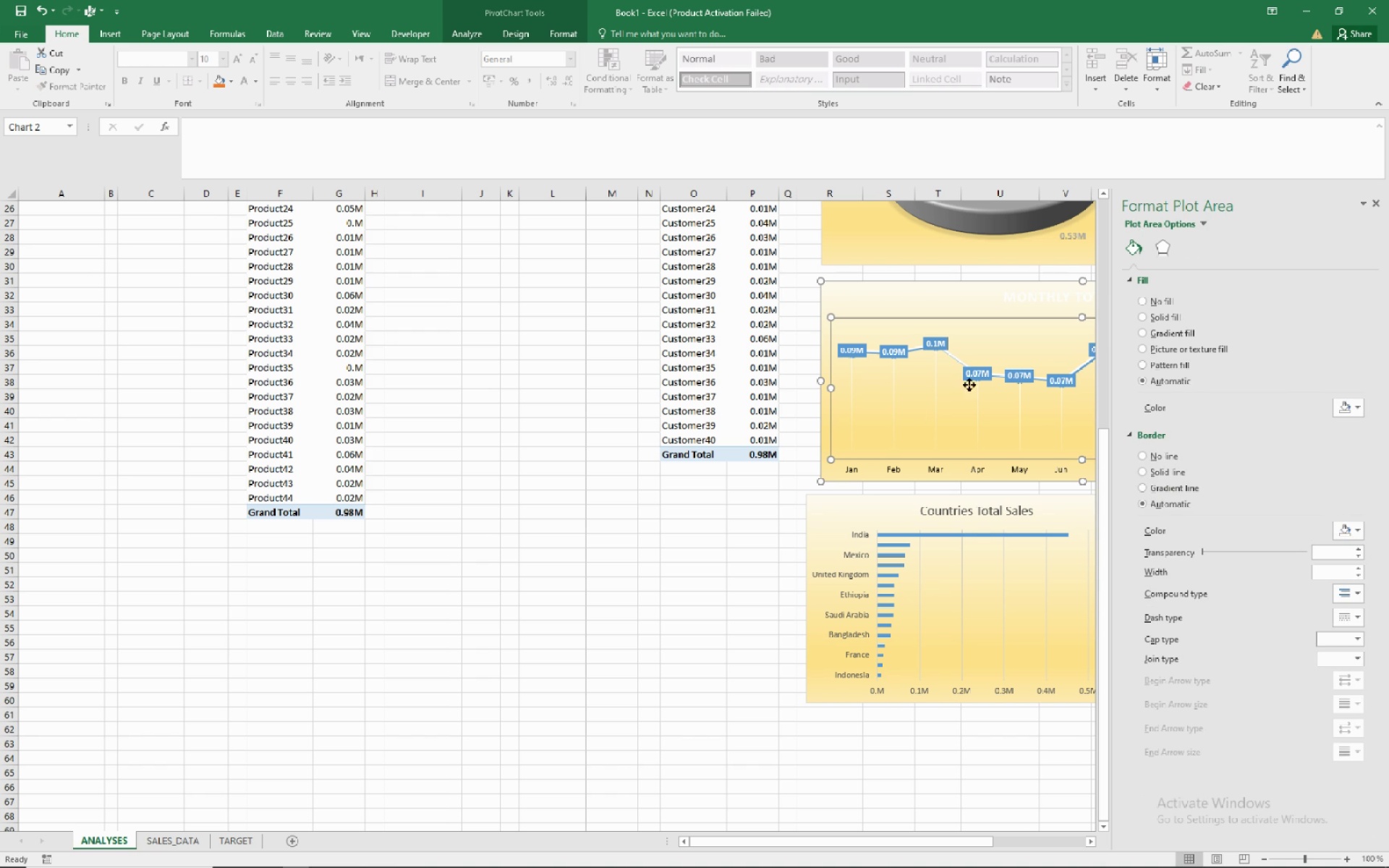 
left_click([969, 385])
 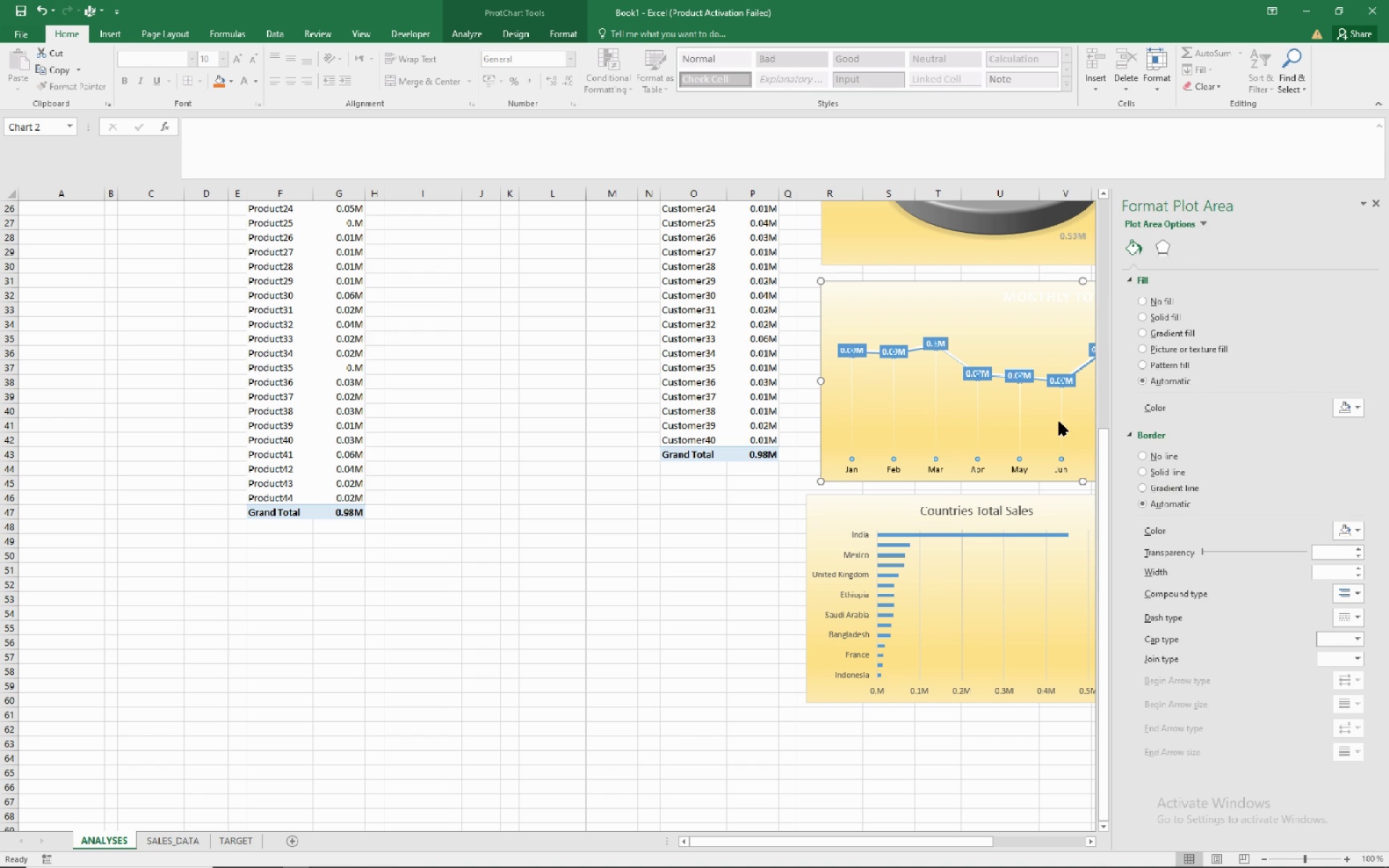 
left_click([1059, 422])
 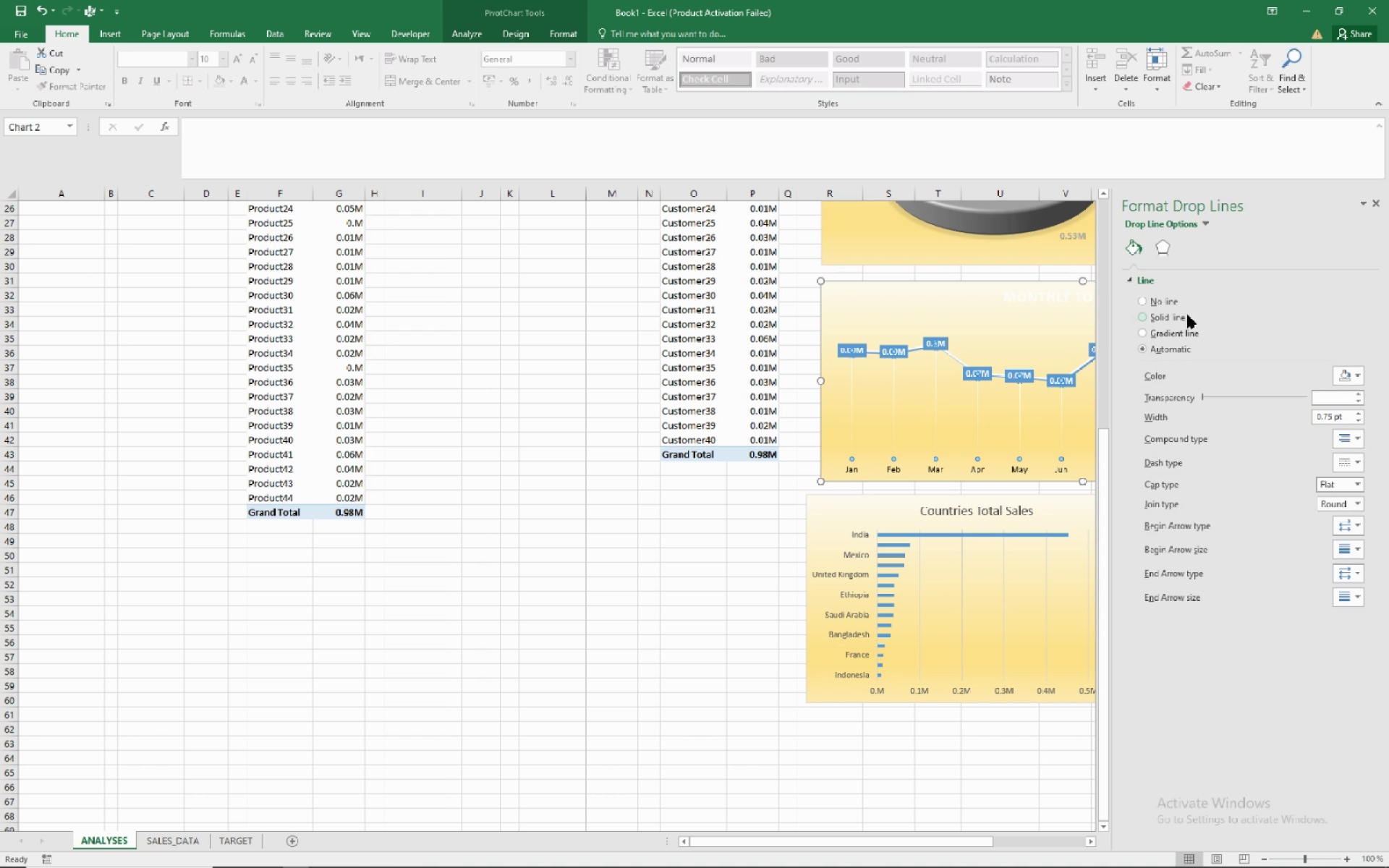 
left_click([1184, 310])
 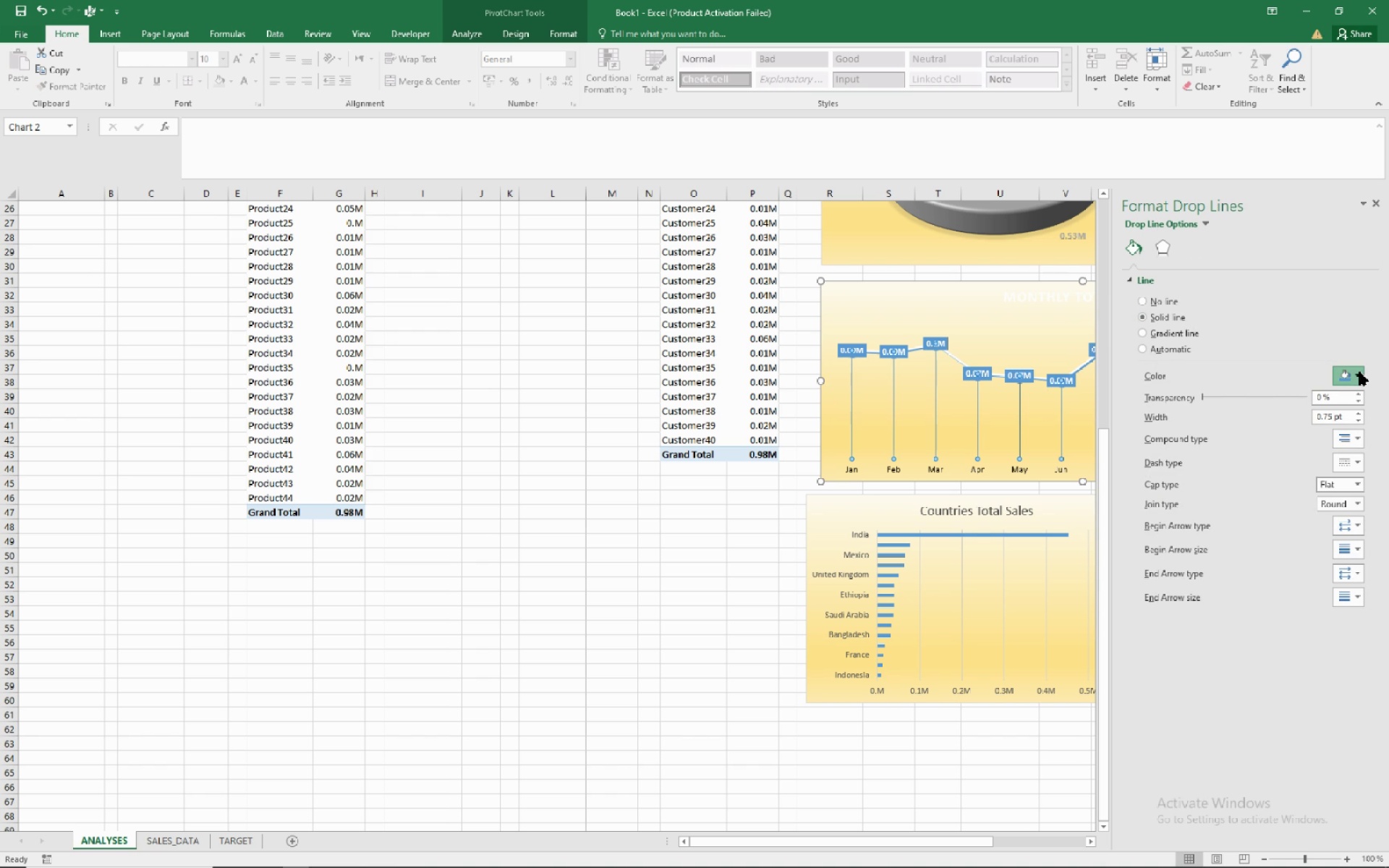 
left_click([1359, 372])
 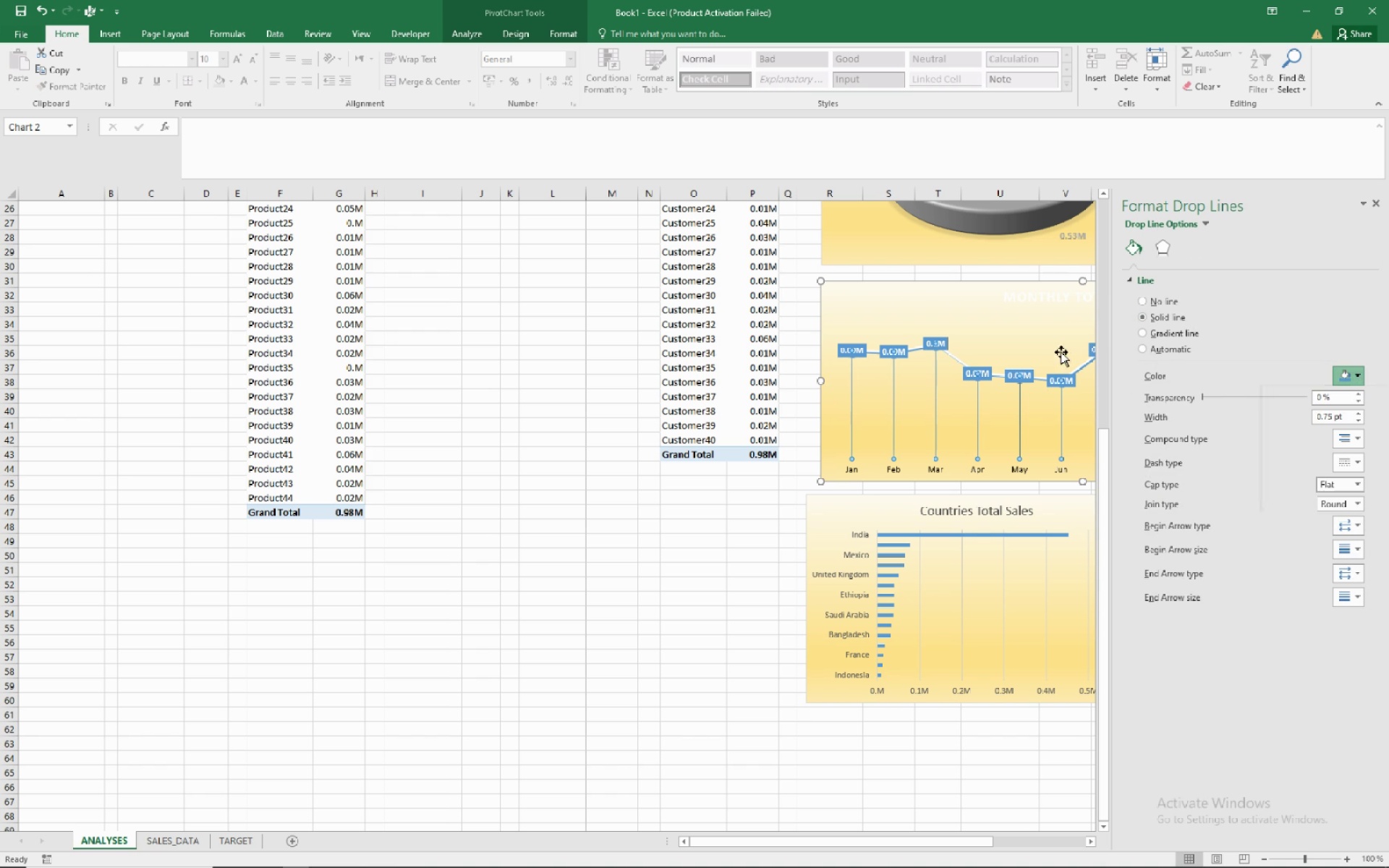 
left_click([1061, 352])
 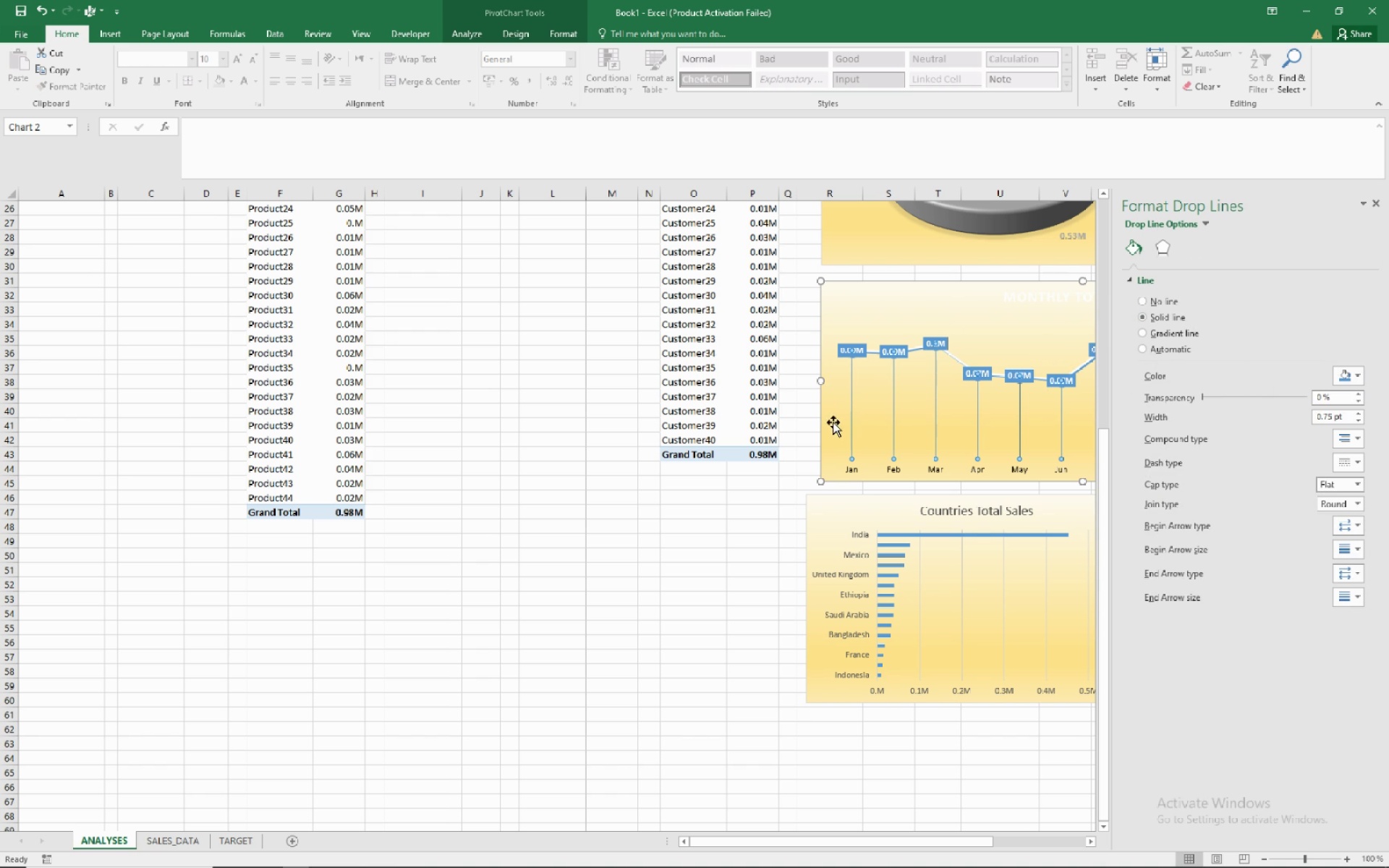 
left_click([841, 422])
 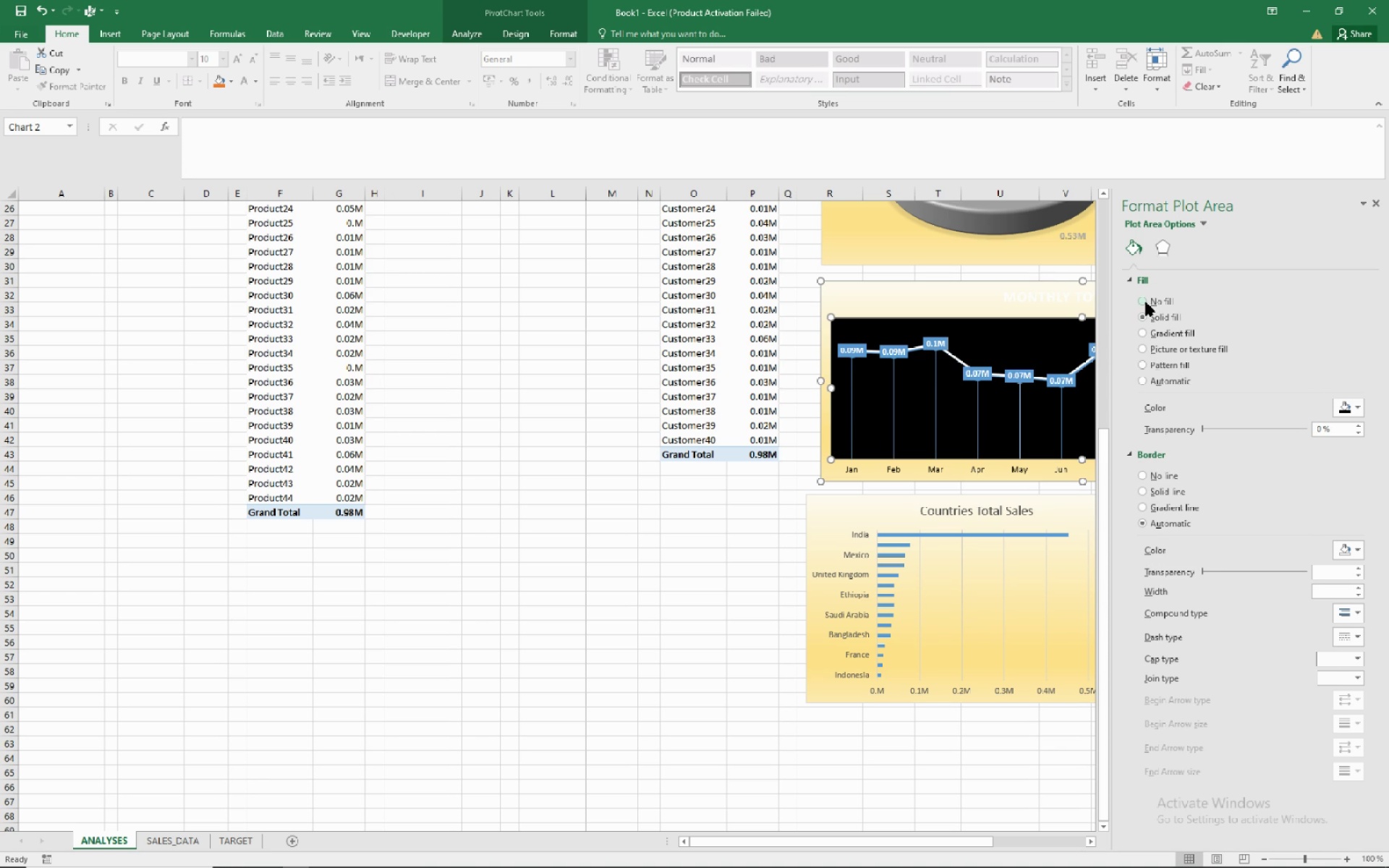 
wait(6.78)
 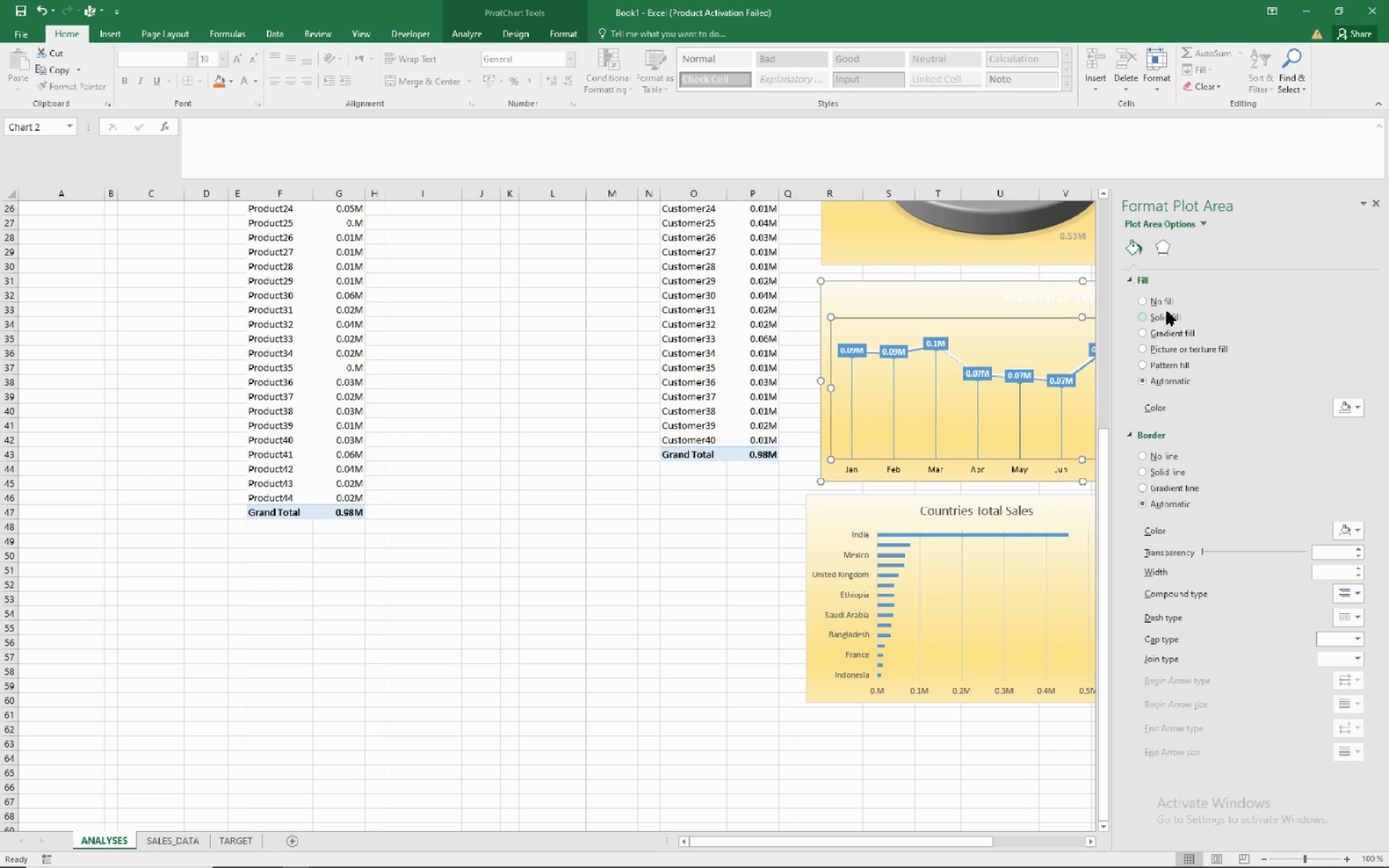 
left_click([1146, 302])
 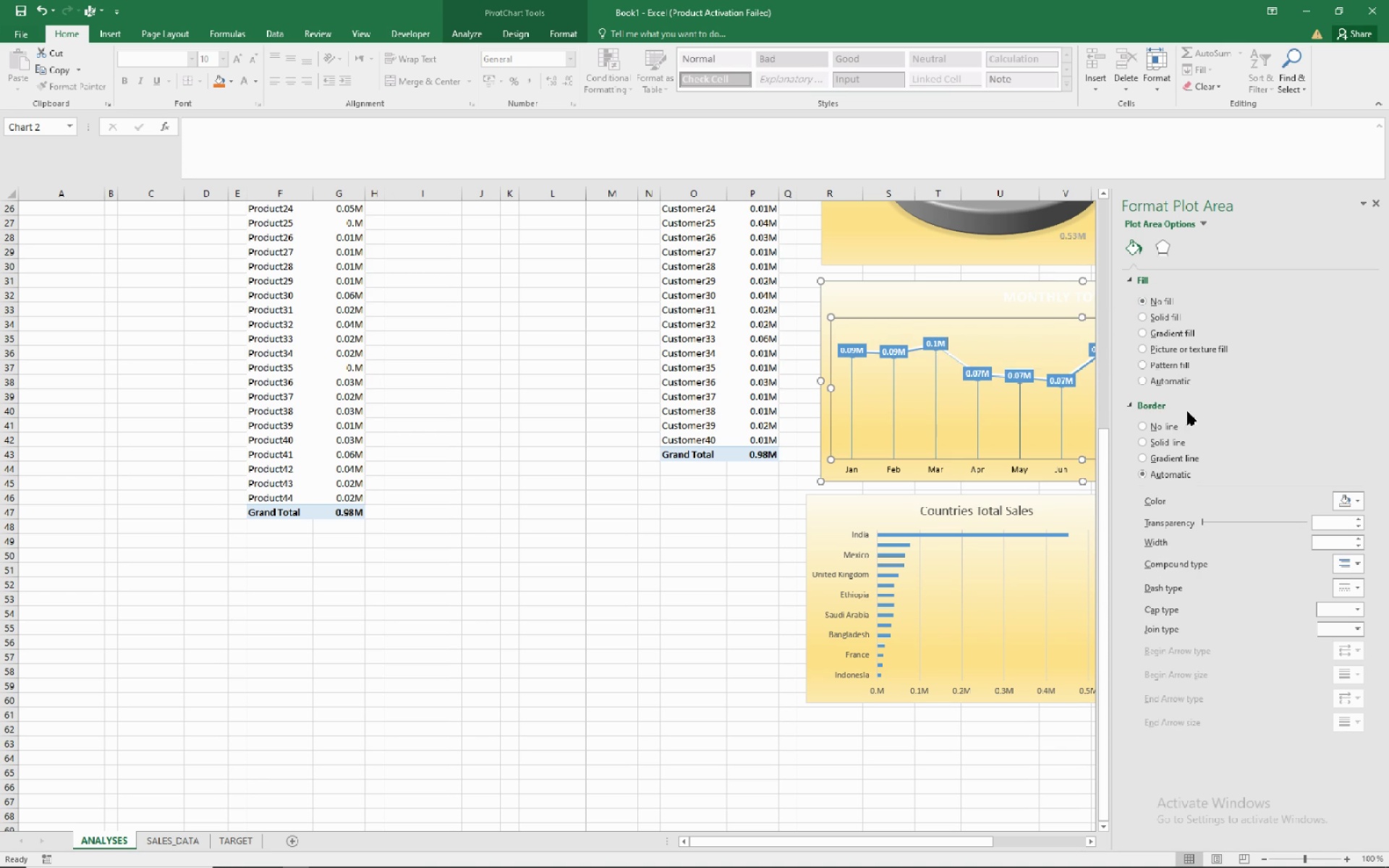 
left_click([1149, 406])
 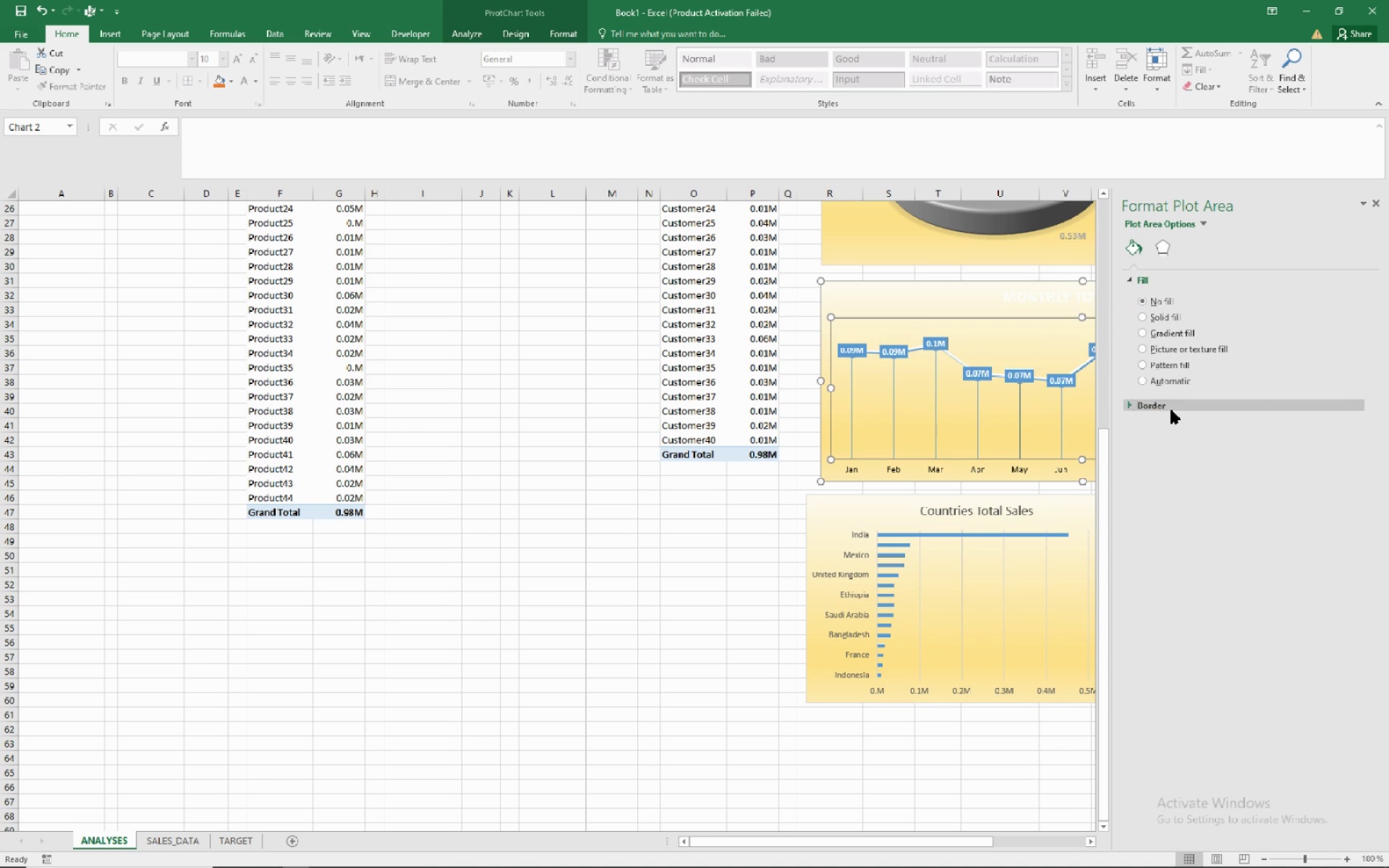 
left_click([1171, 410])
 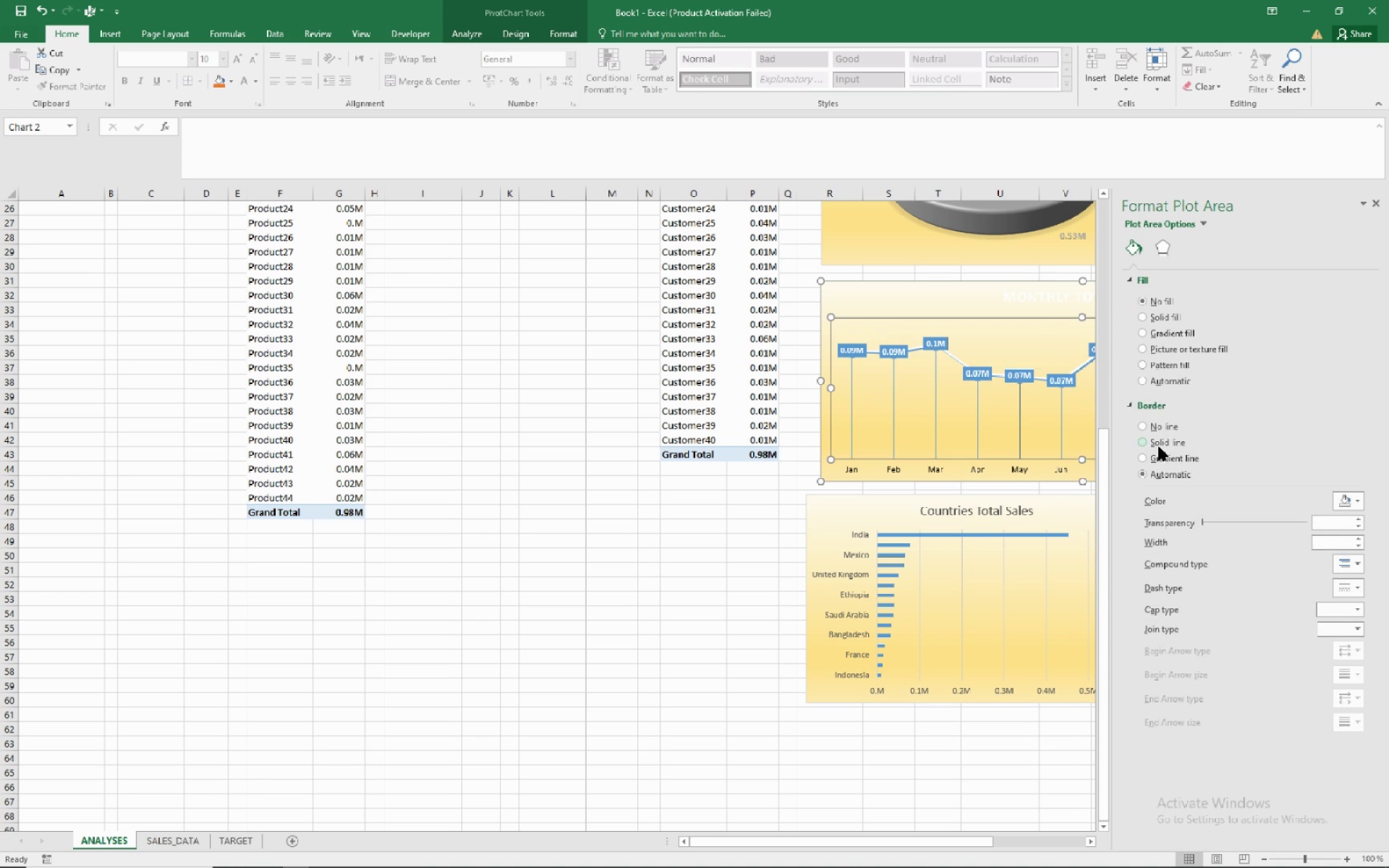 
left_click([1161, 445])
 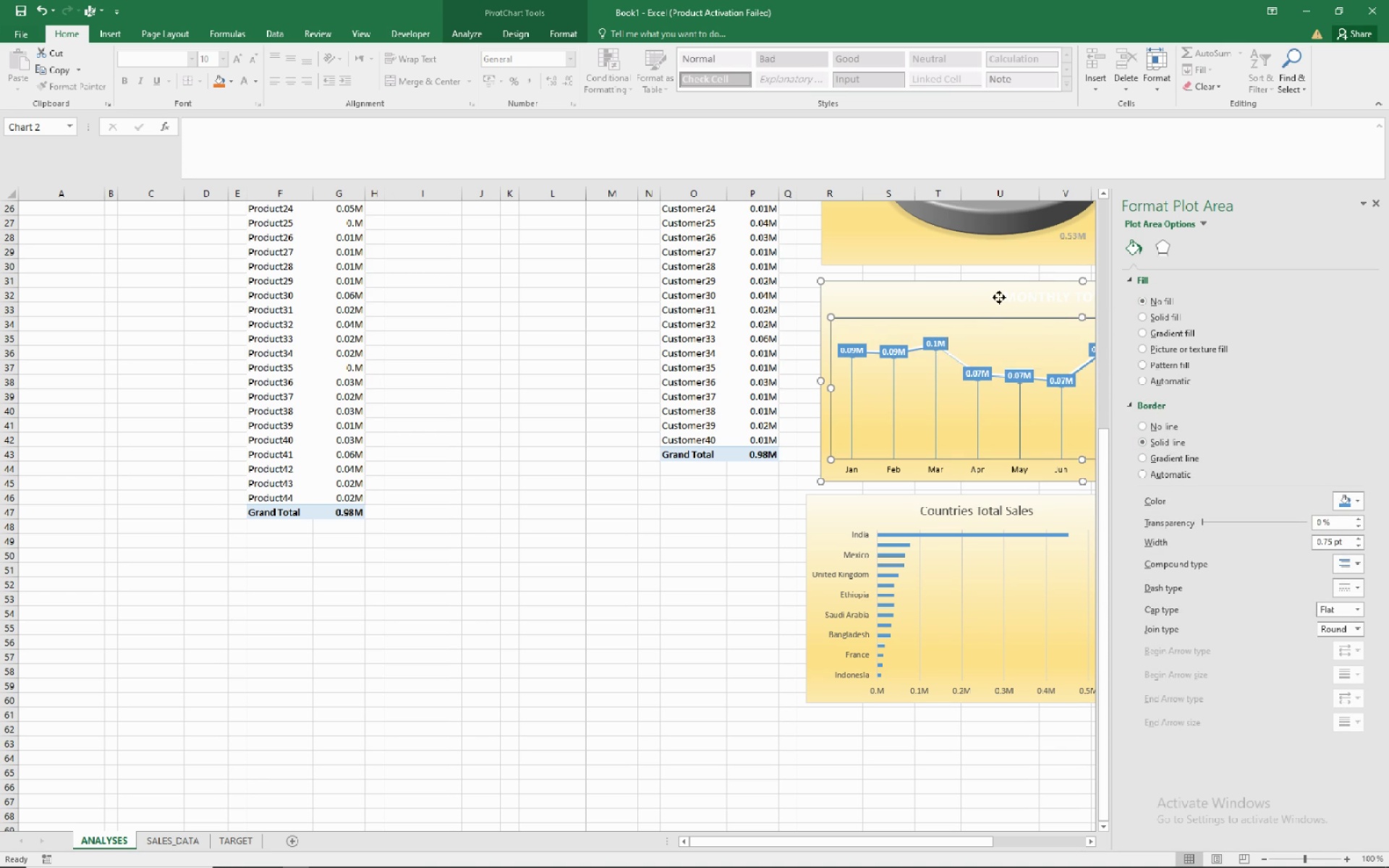 
left_click([999, 297])
 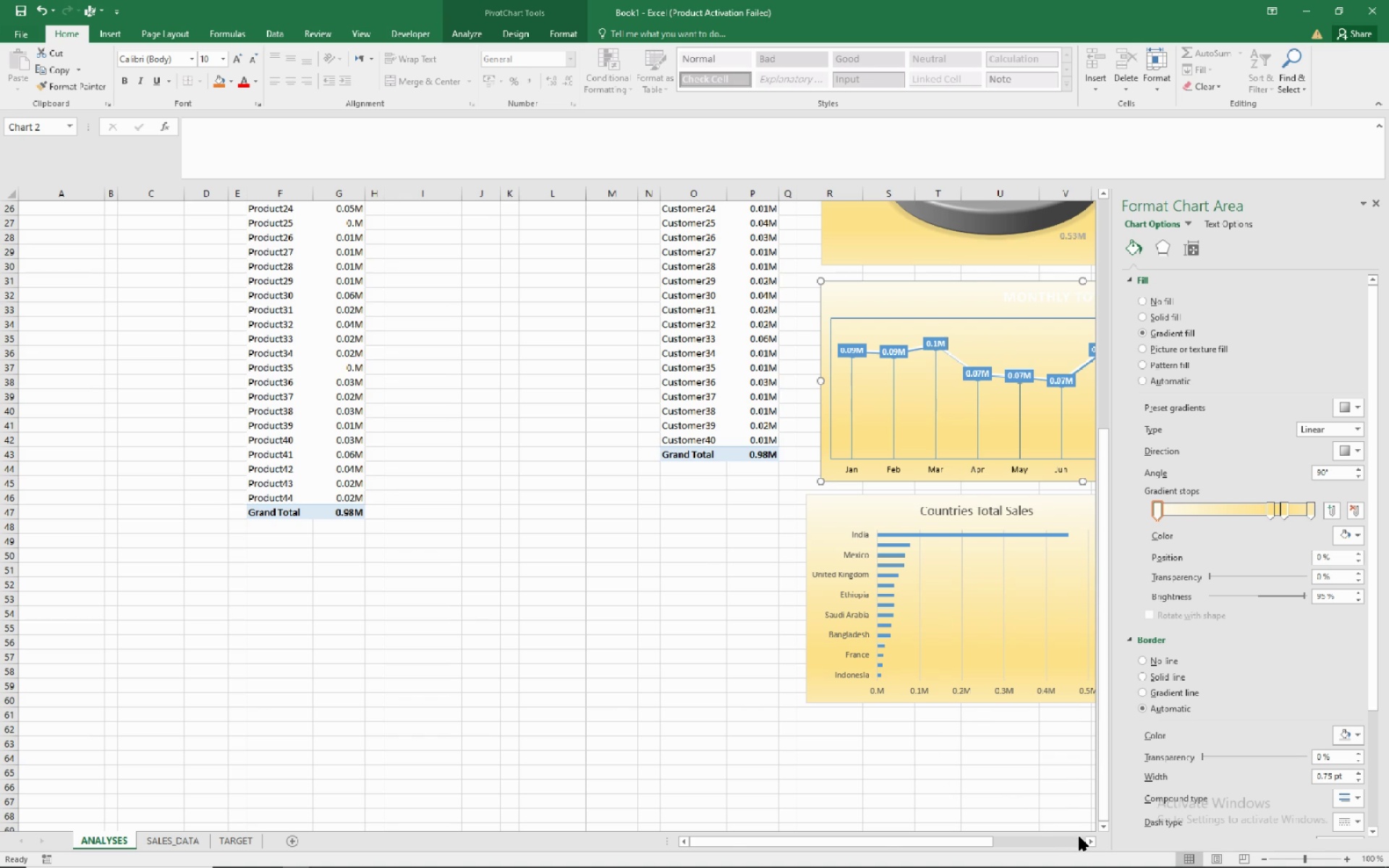 
left_click([1084, 835])